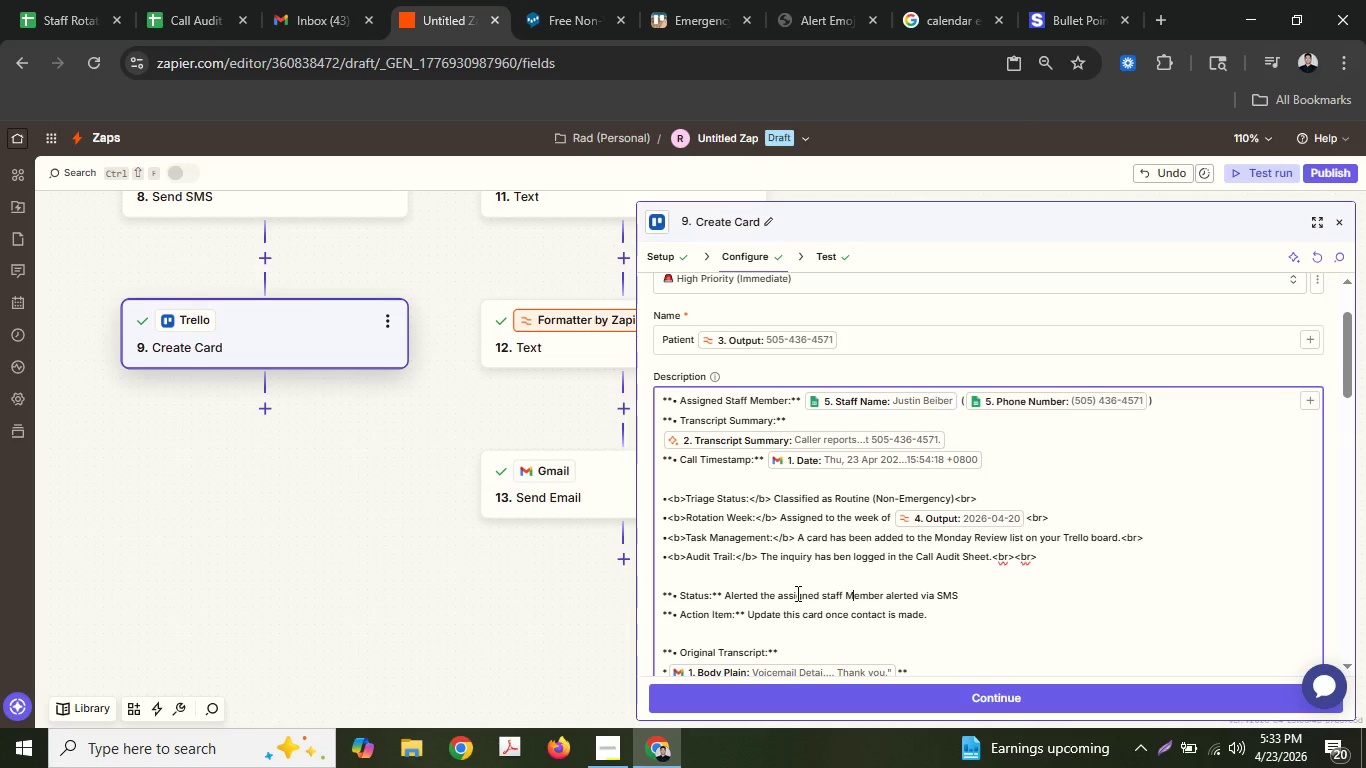 
key(Backspace)
 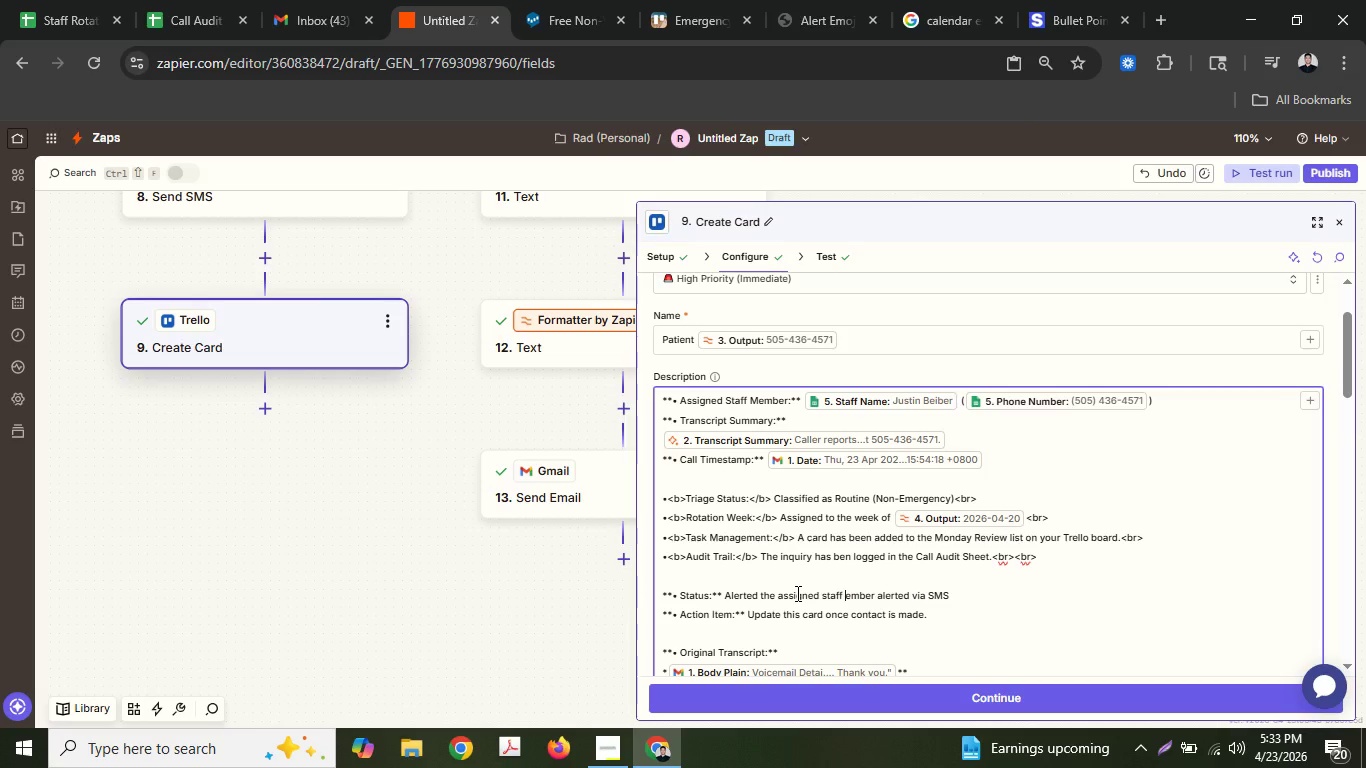 
key(M)
 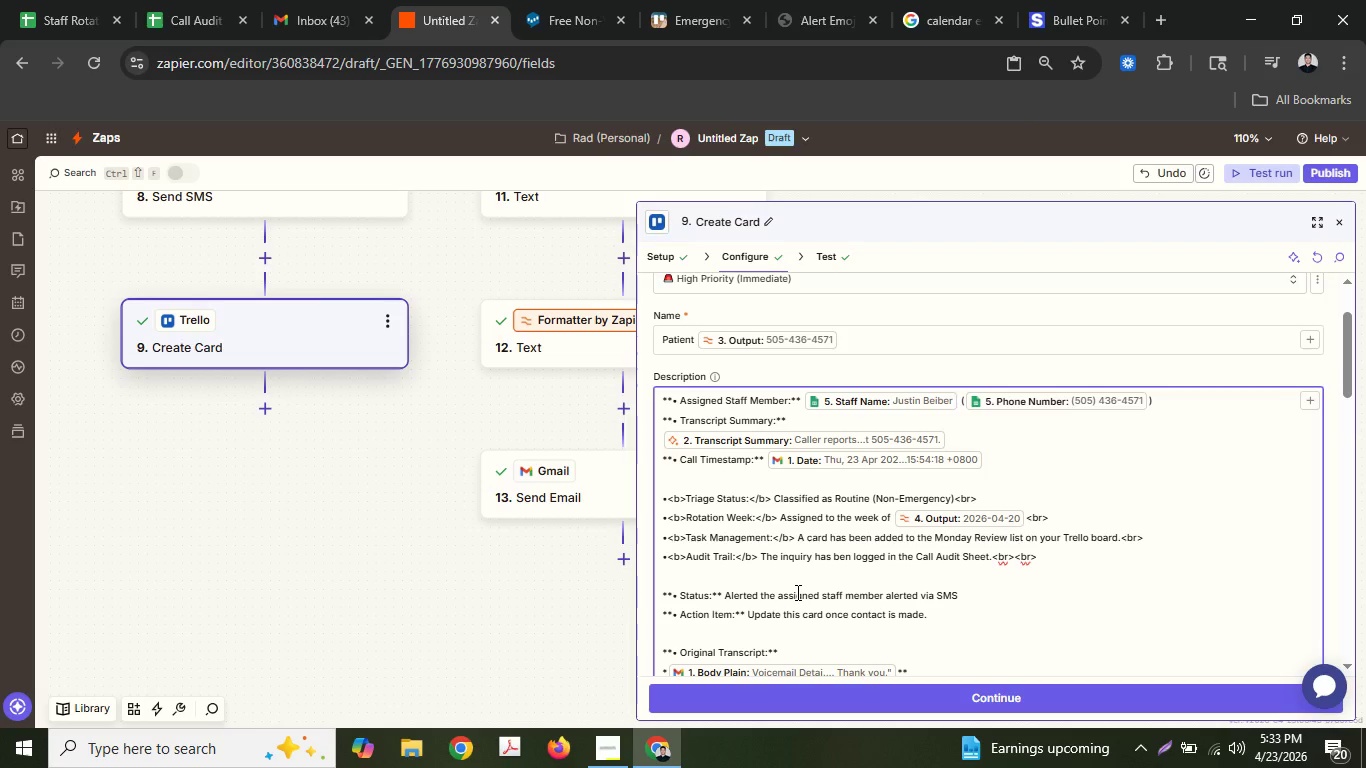 
hold_key(key=ArrowLeft, duration=1.03)
 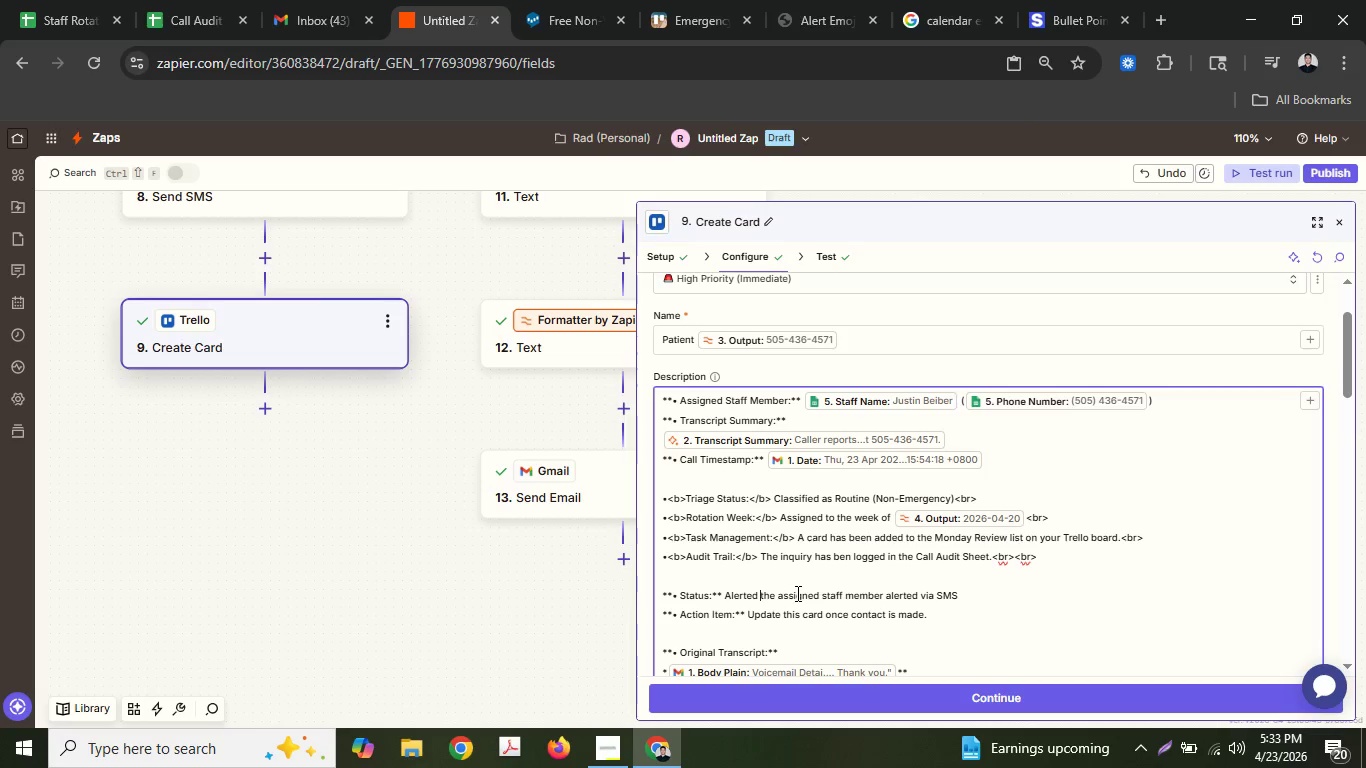 
key(ArrowLeft)
 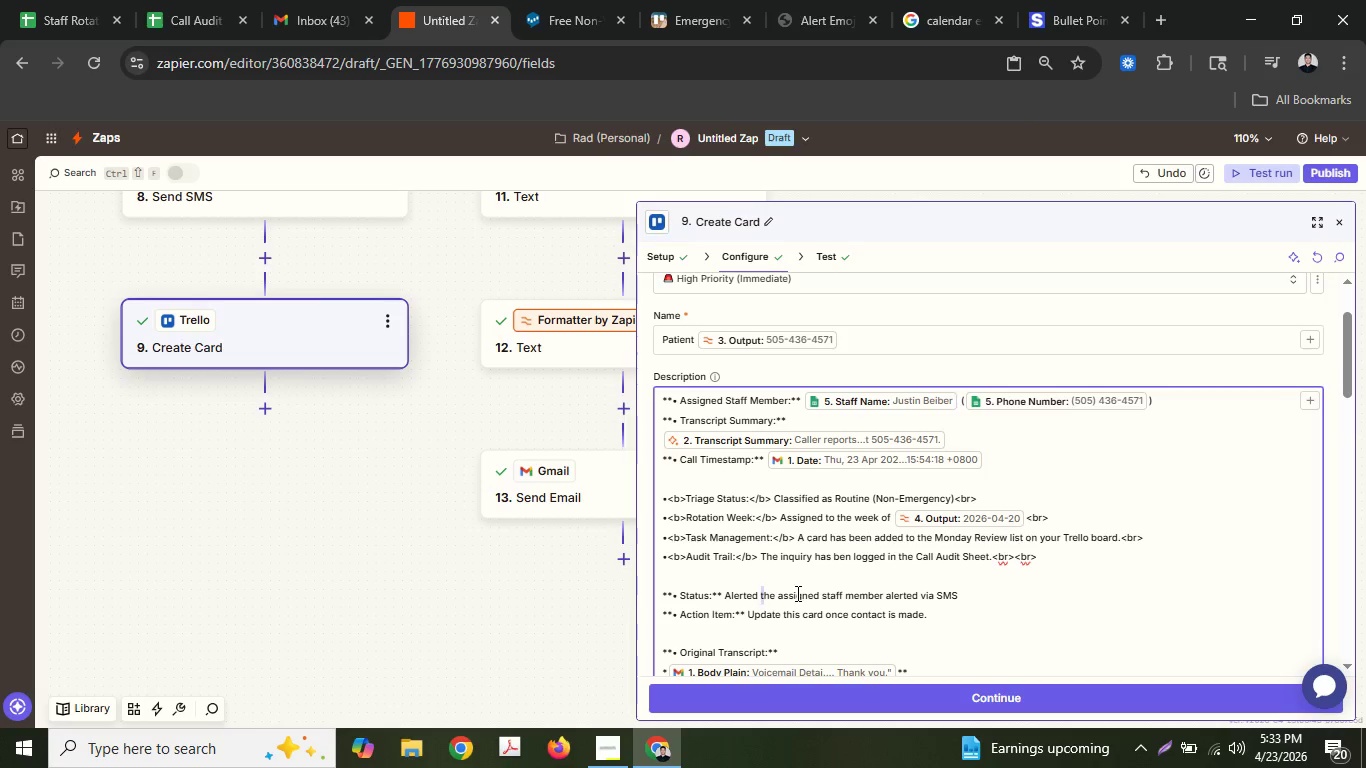 
hold_key(key=ShiftLeft, duration=1.89)
 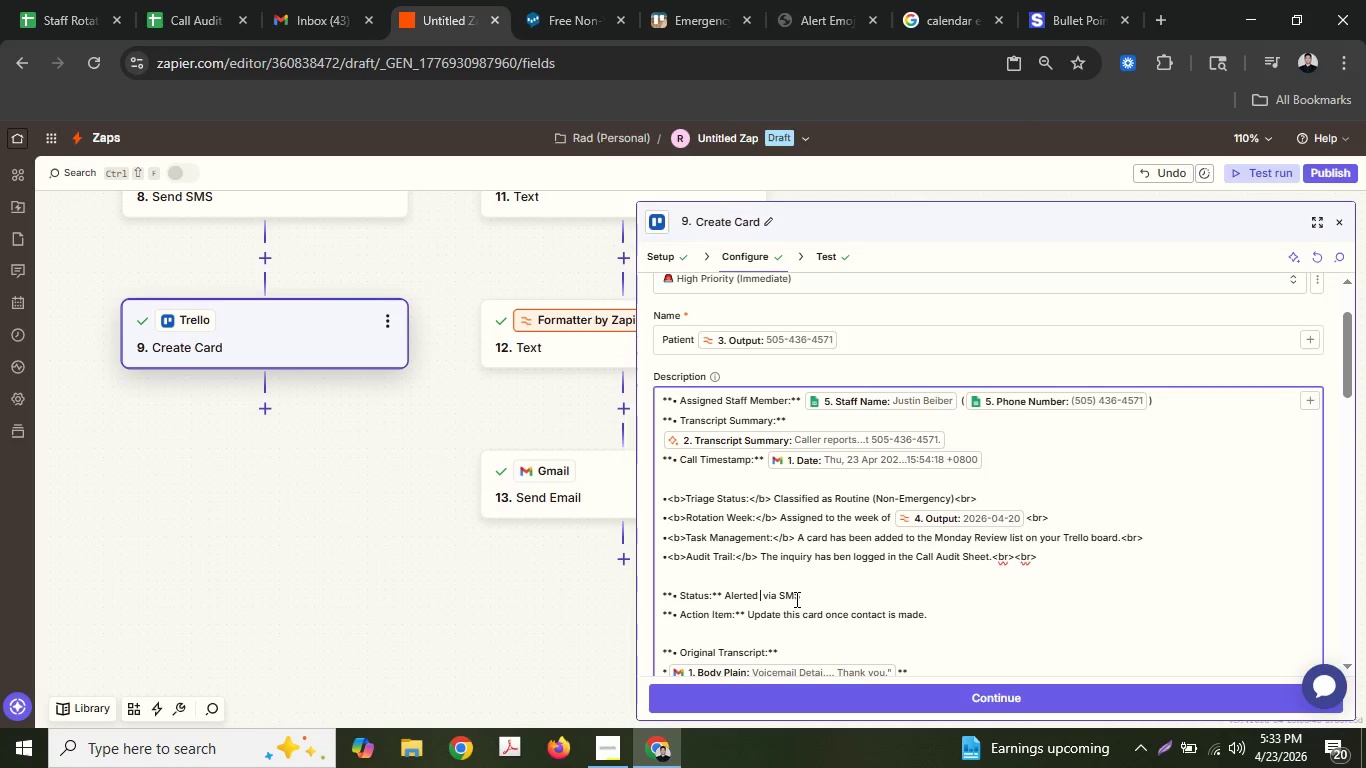 
hold_key(key=ArrowRight, duration=1.44)
 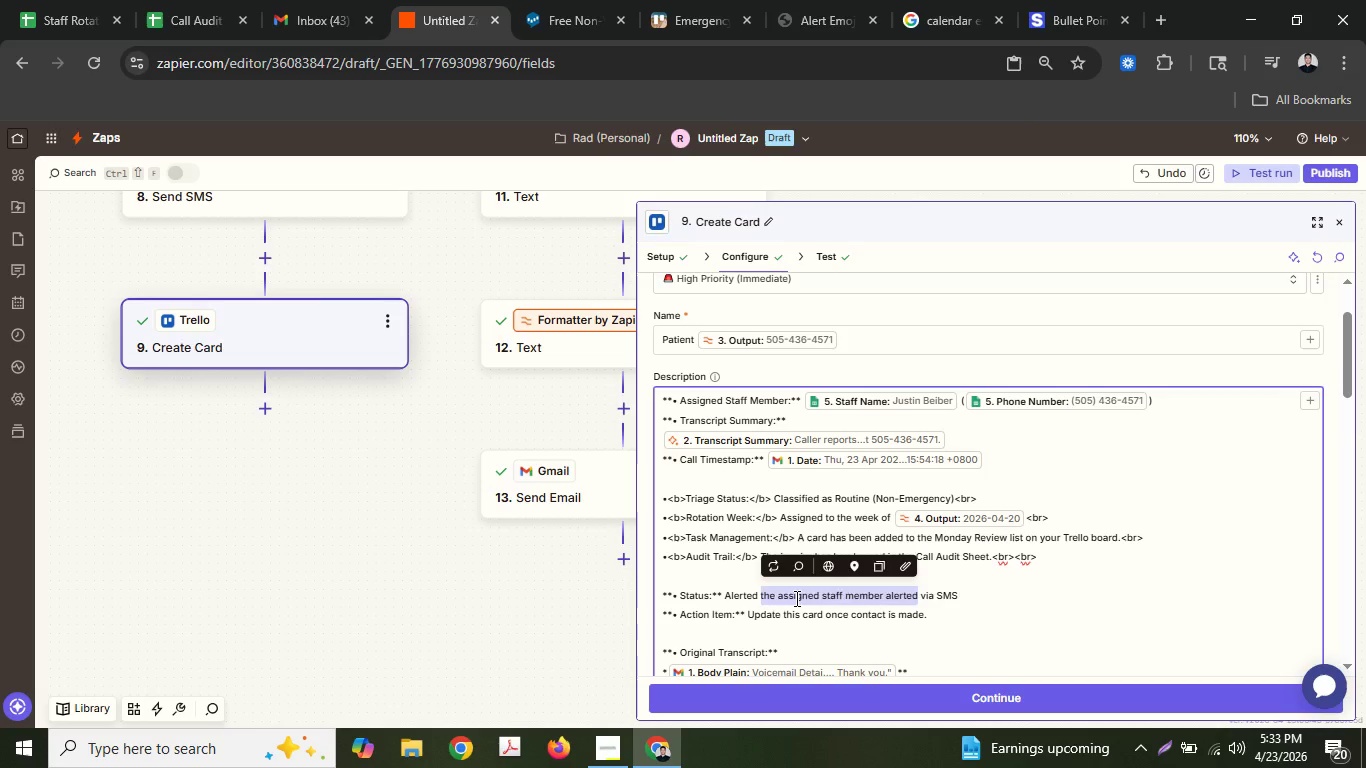 
key(Backspace)
 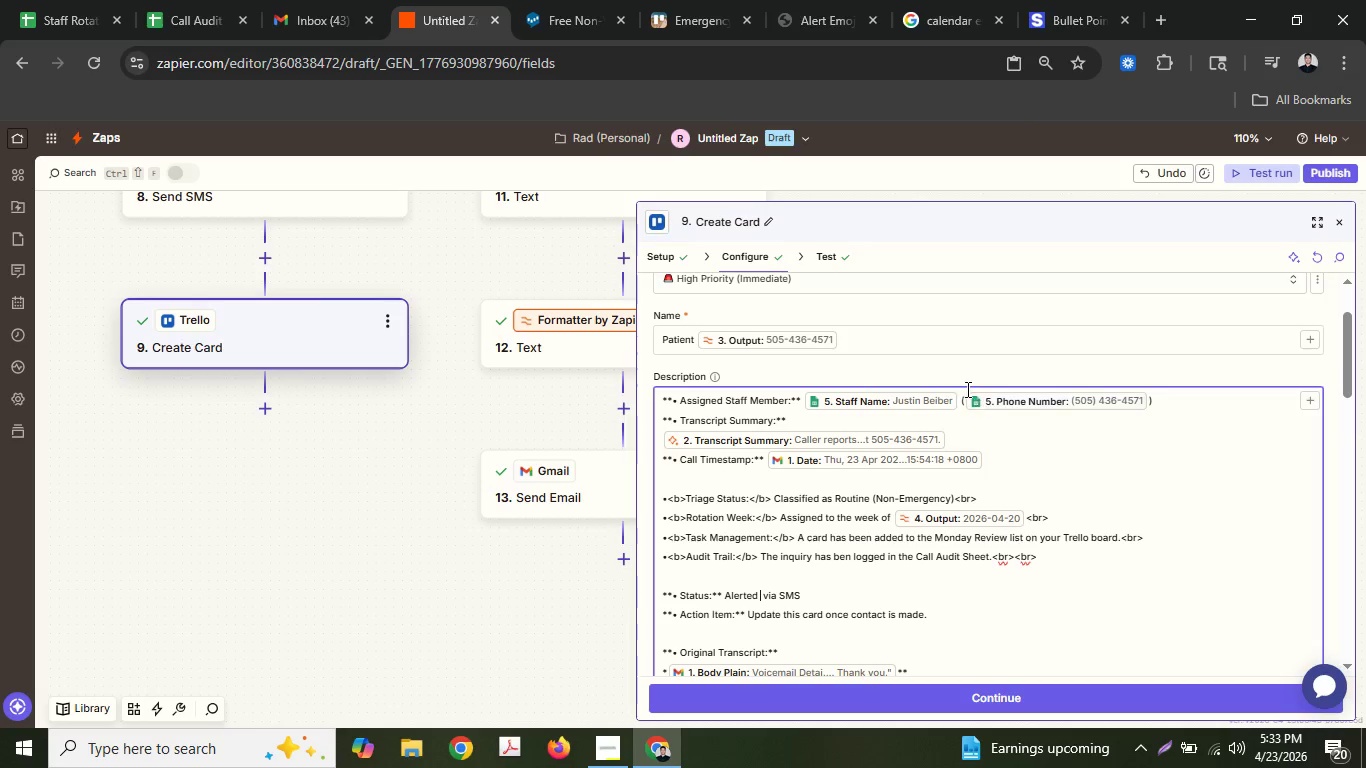 
left_click([922, 406])
 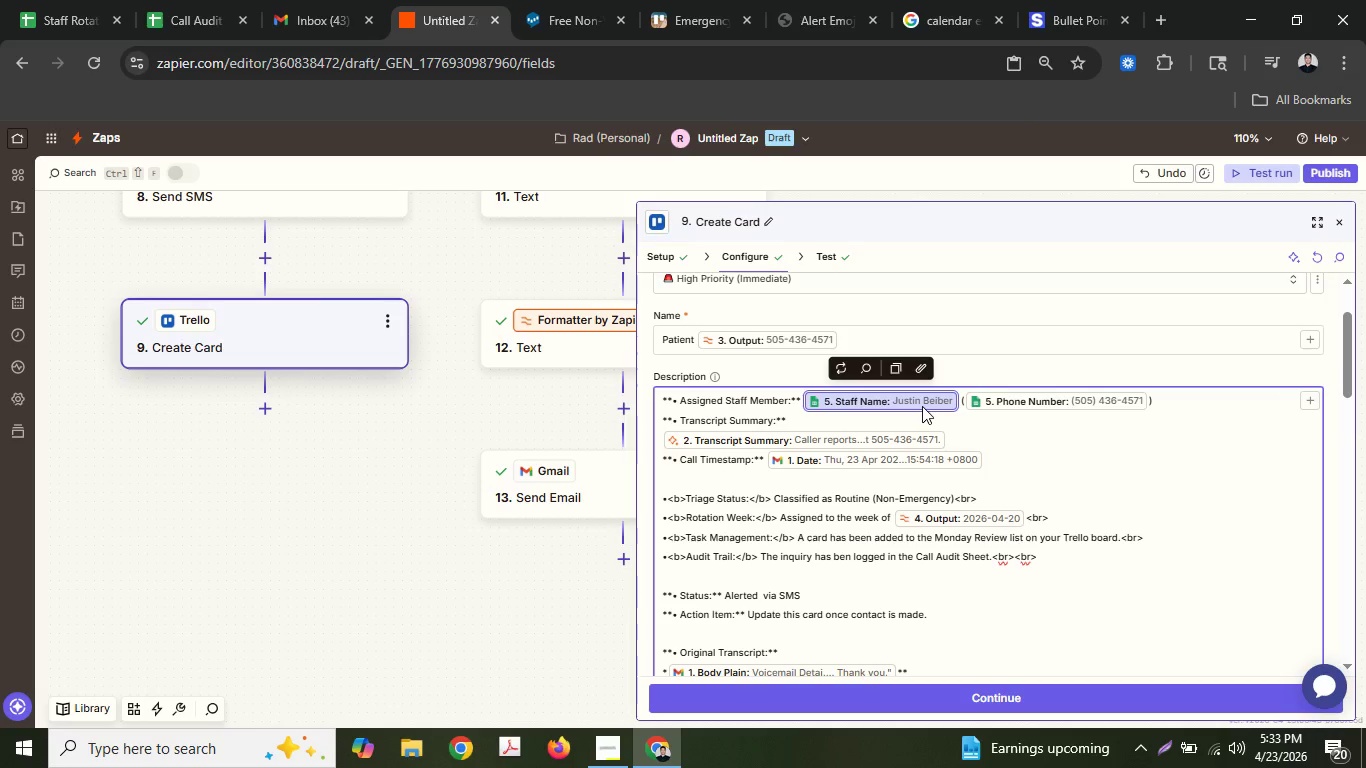 
key(Control+C)
 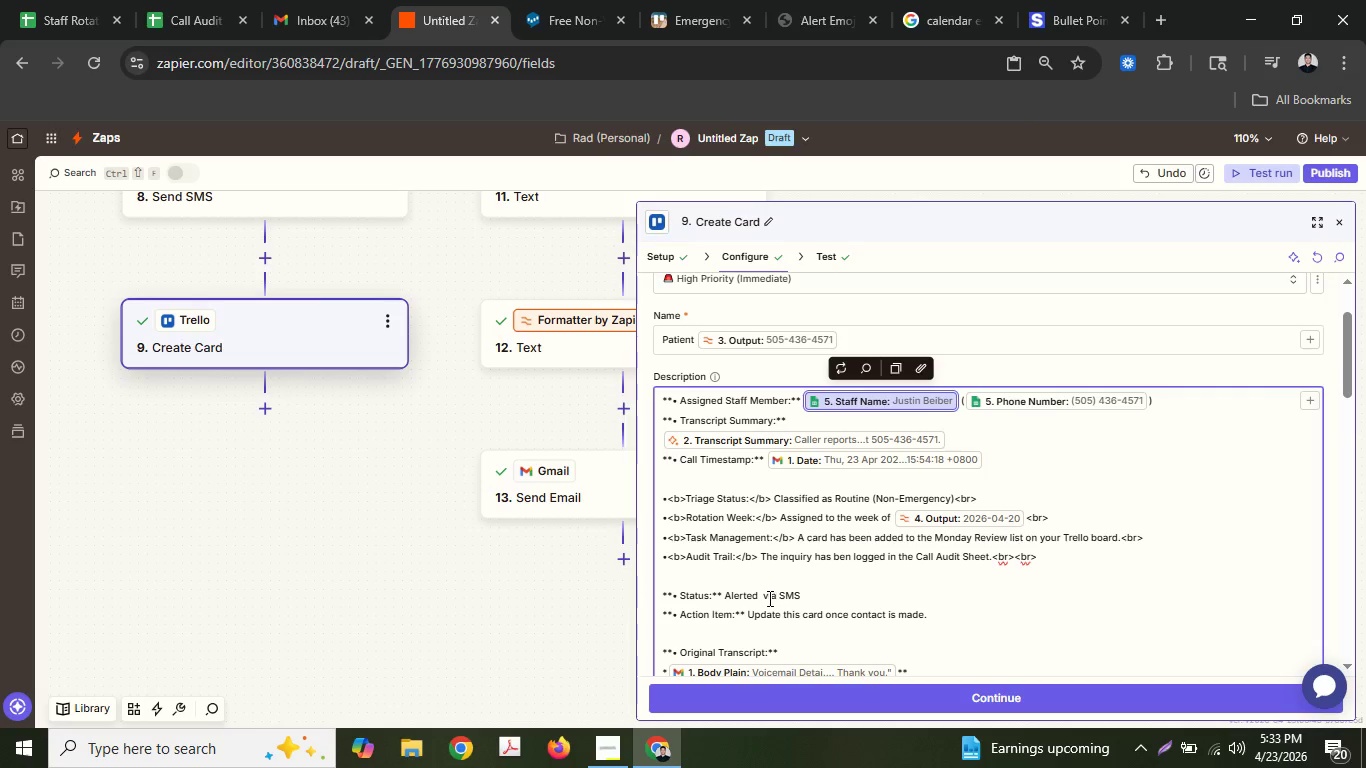 
left_click([758, 597])
 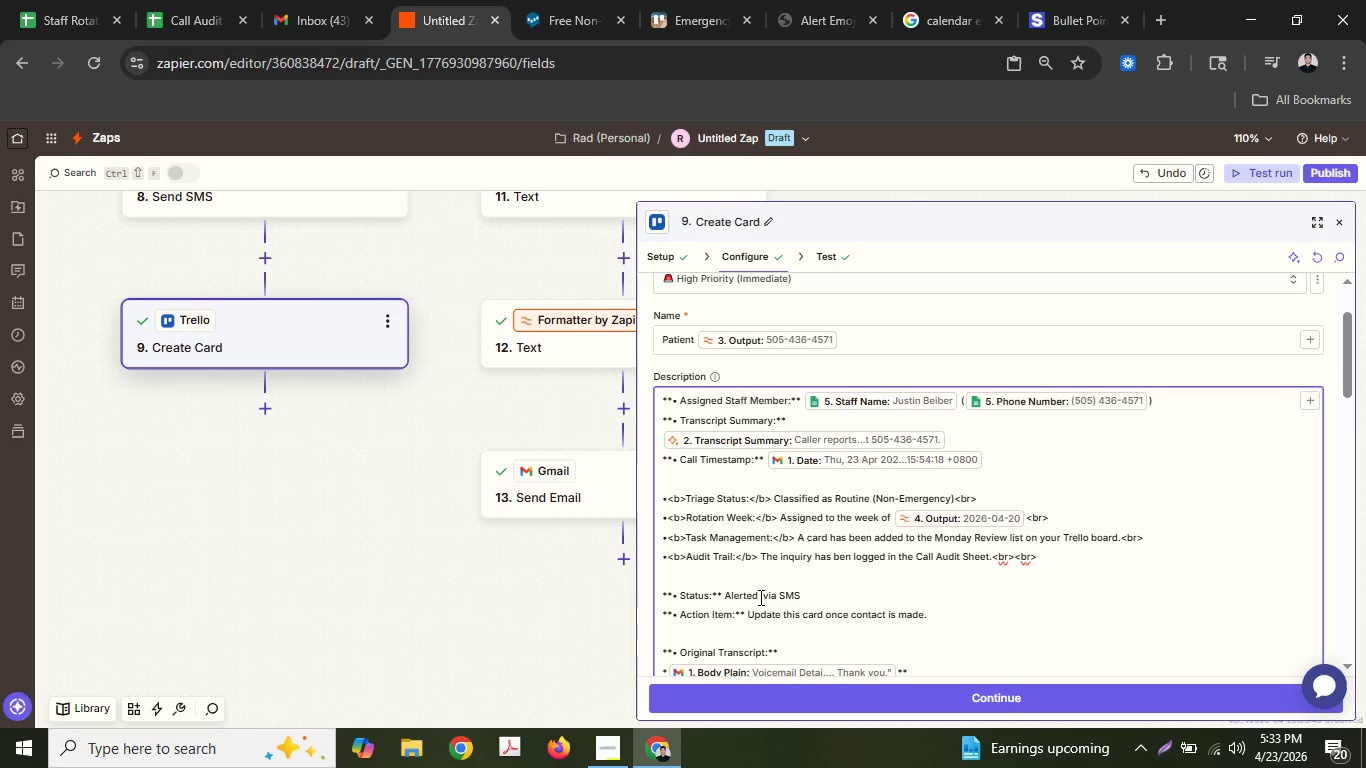 
left_click([759, 597])
 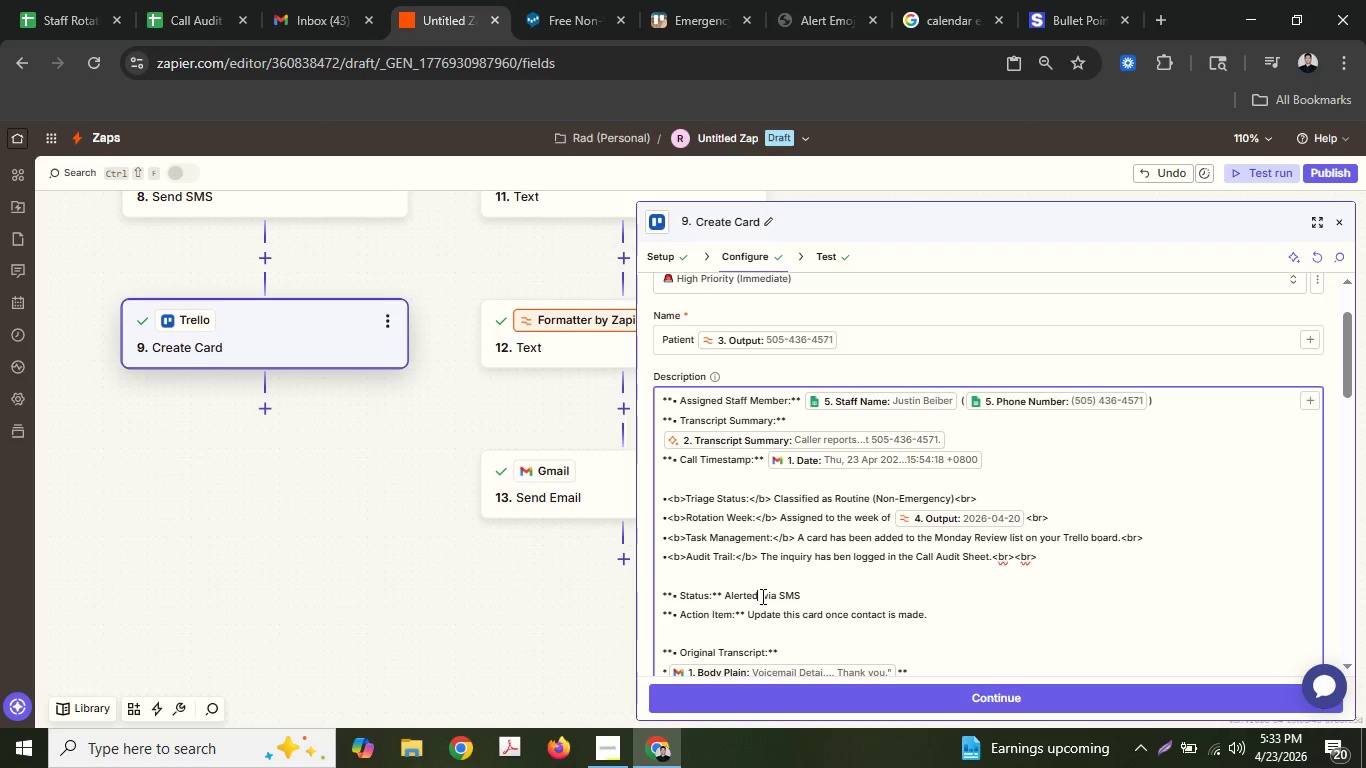 
left_click([762, 596])
 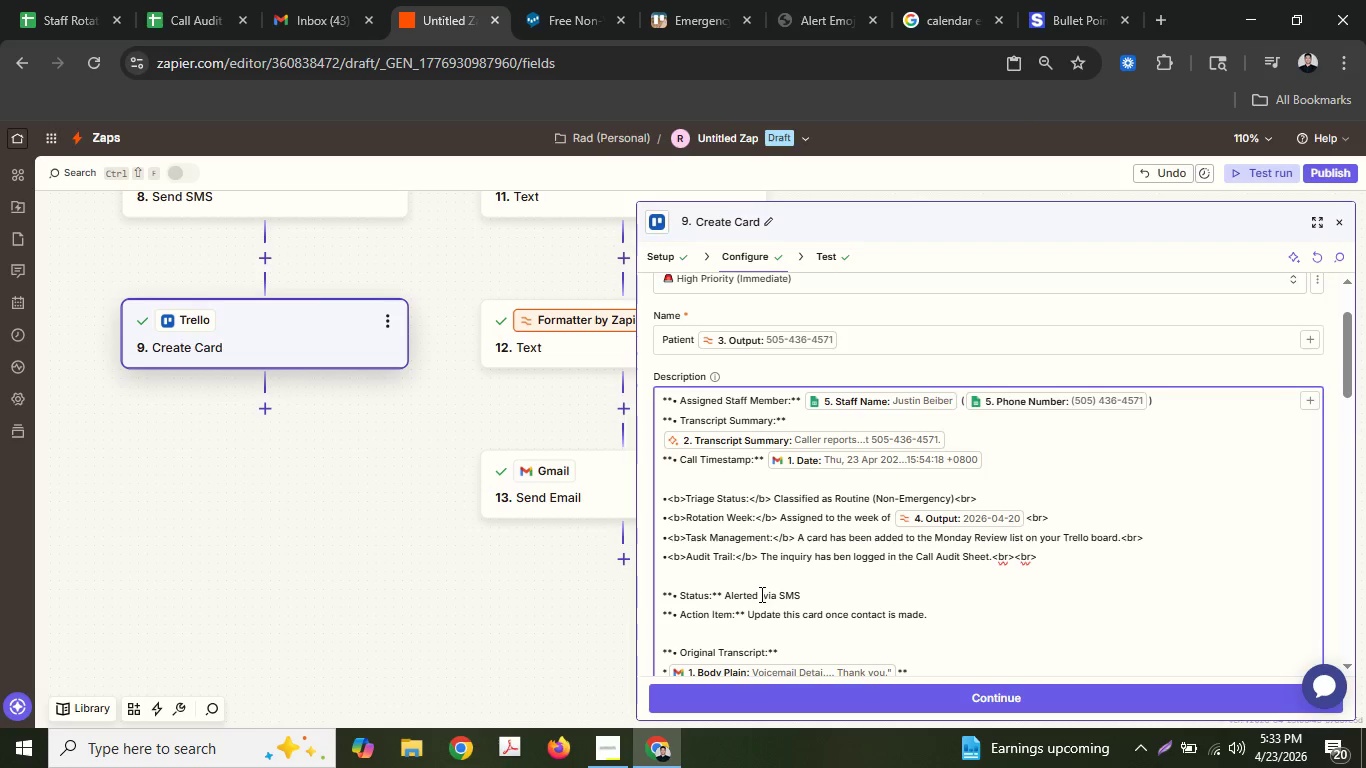 
left_click([760, 594])
 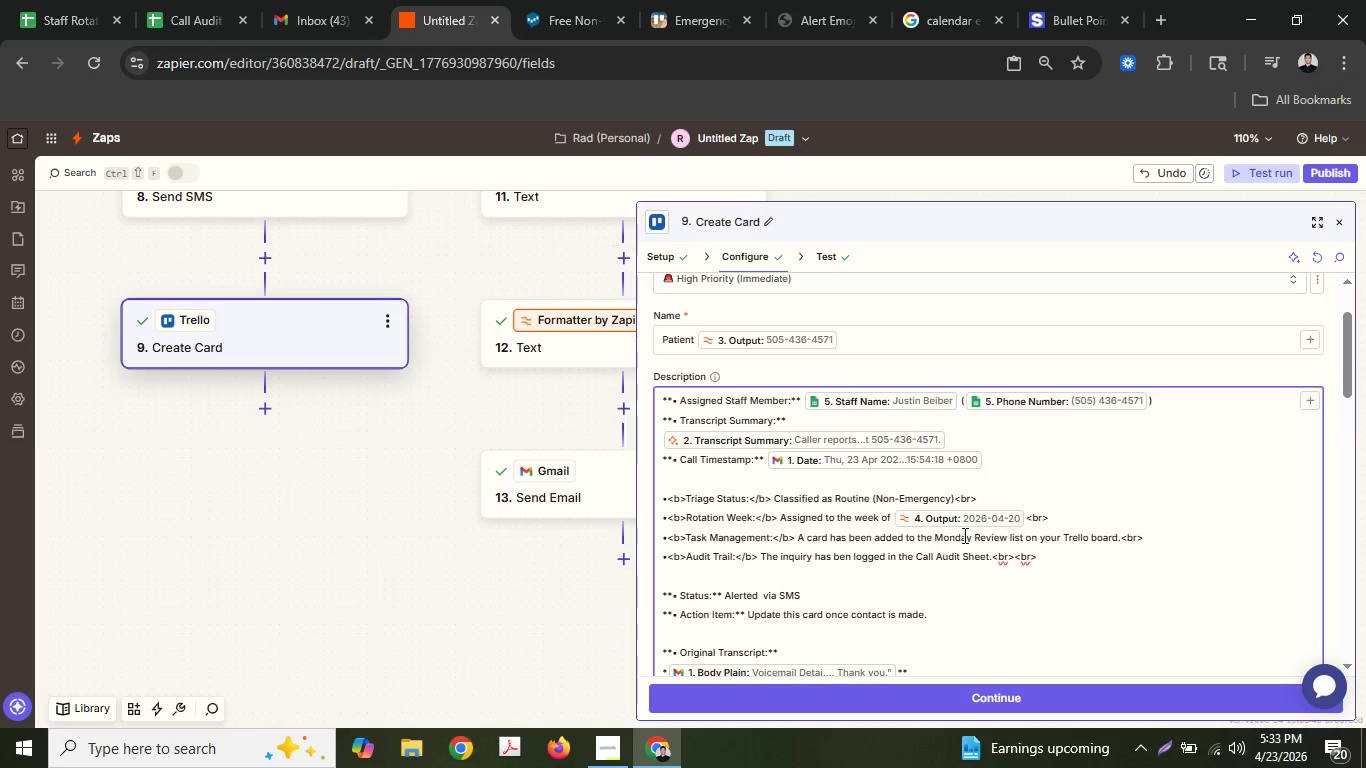 
key(Control+V)
 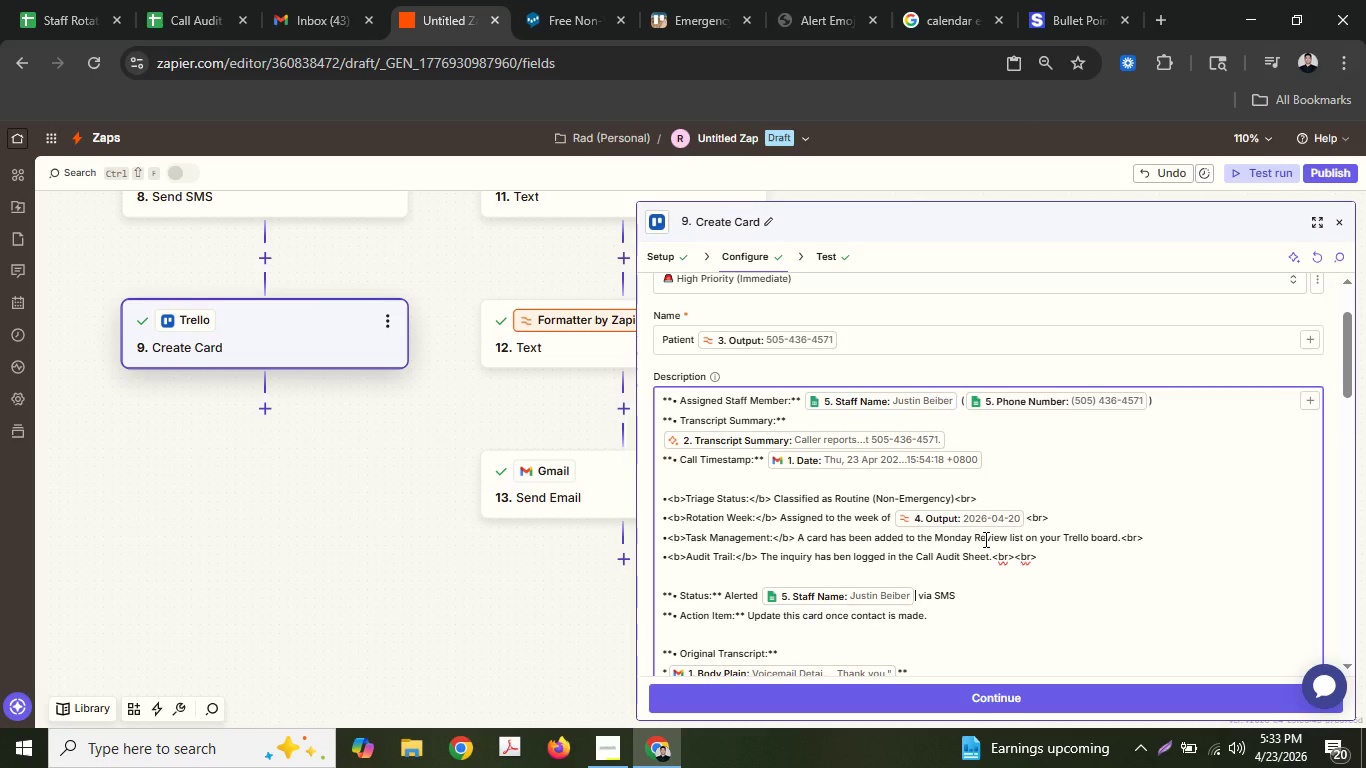 
left_click([984, 539])
 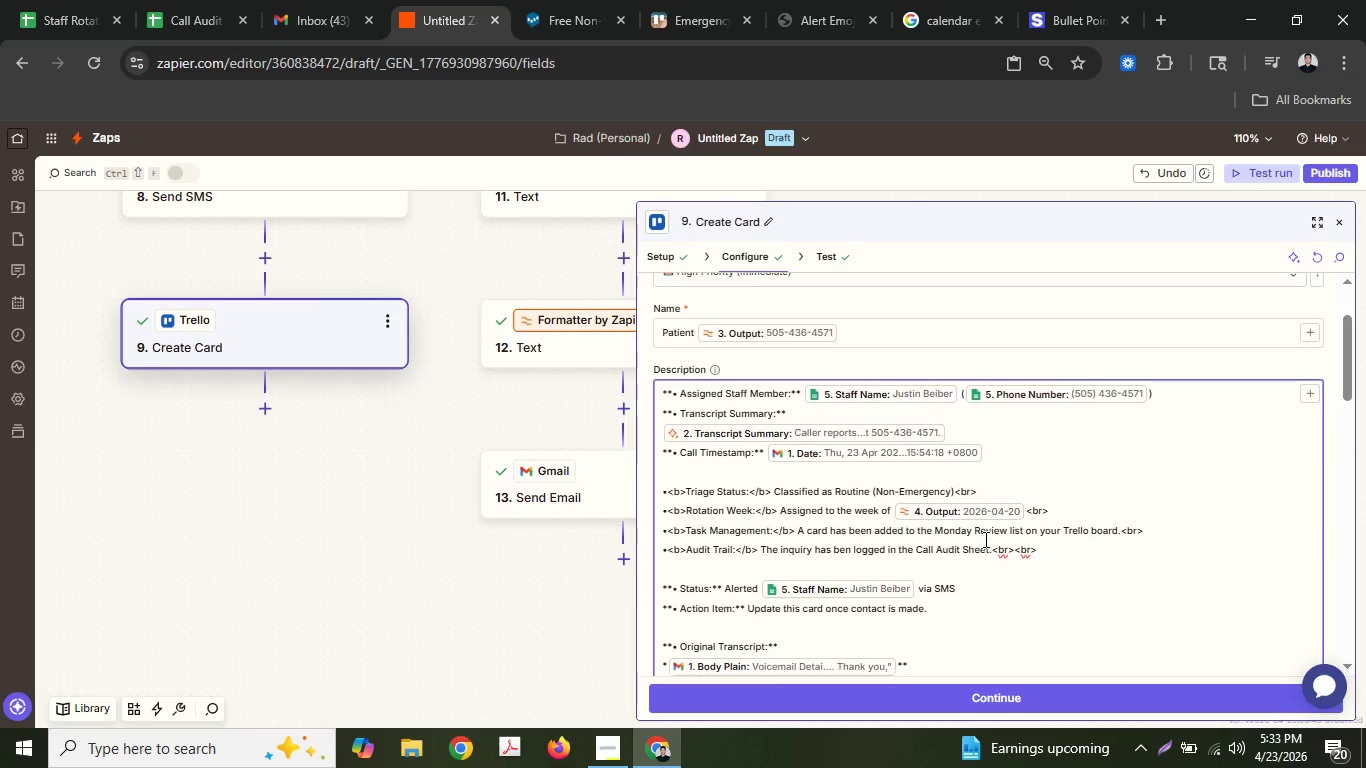 
scroll: coordinate [984, 539], scroll_direction: down, amount: 1.0
 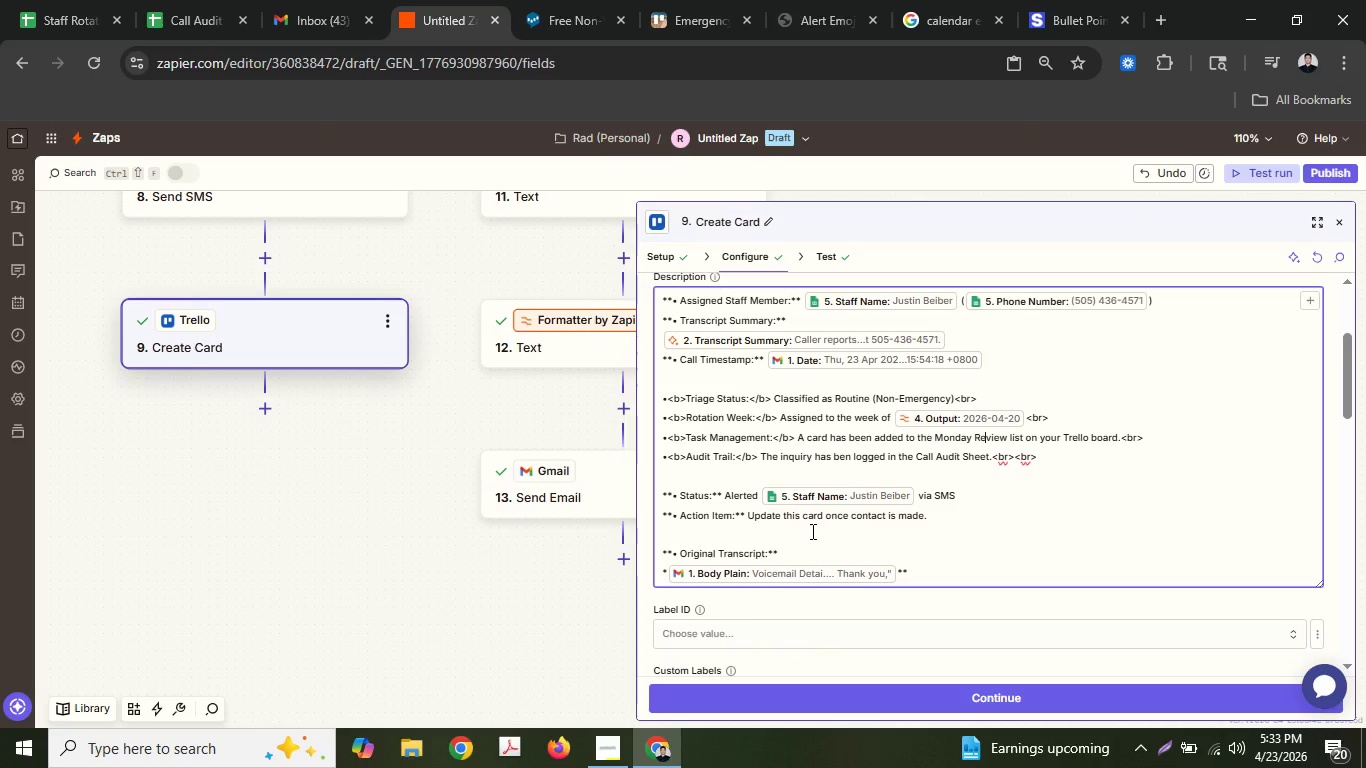 
left_click([773, 516])
 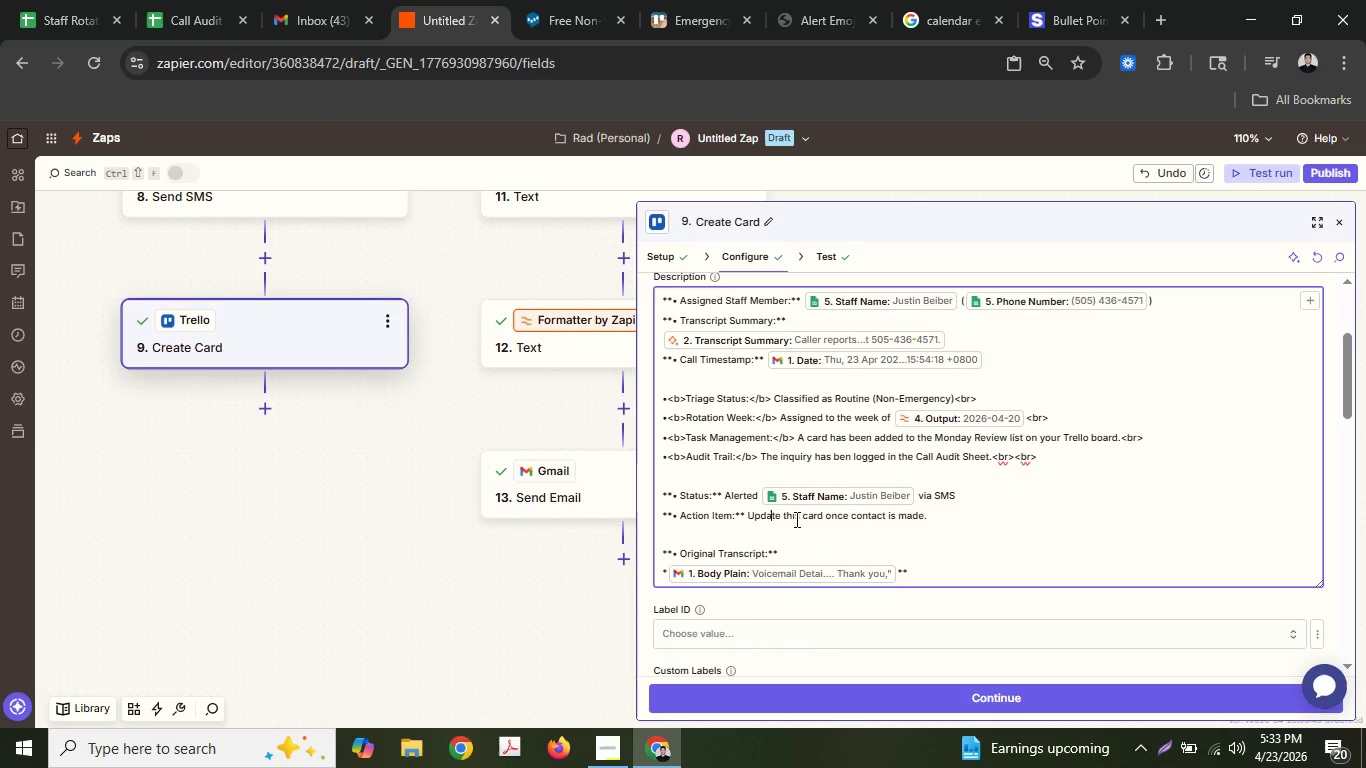 
wait(5.72)
 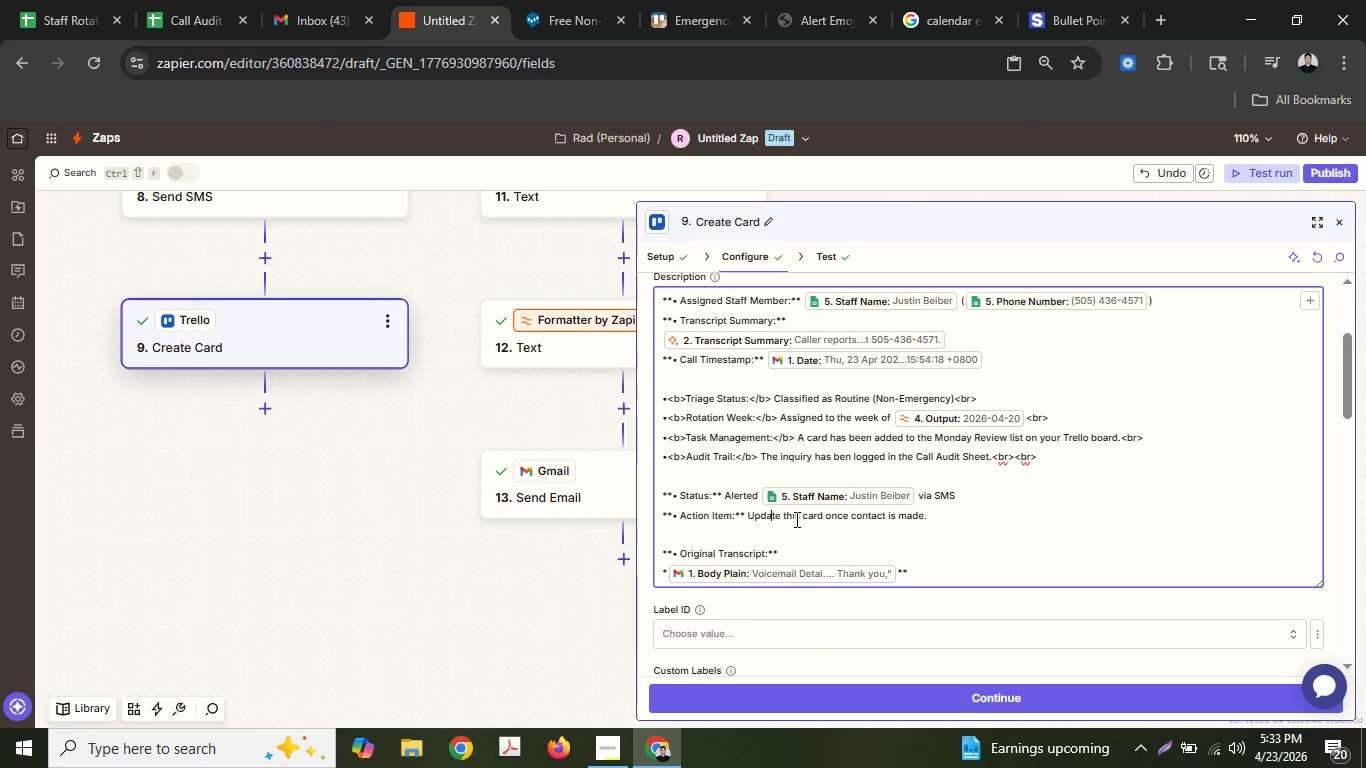 
left_click([981, 494])
 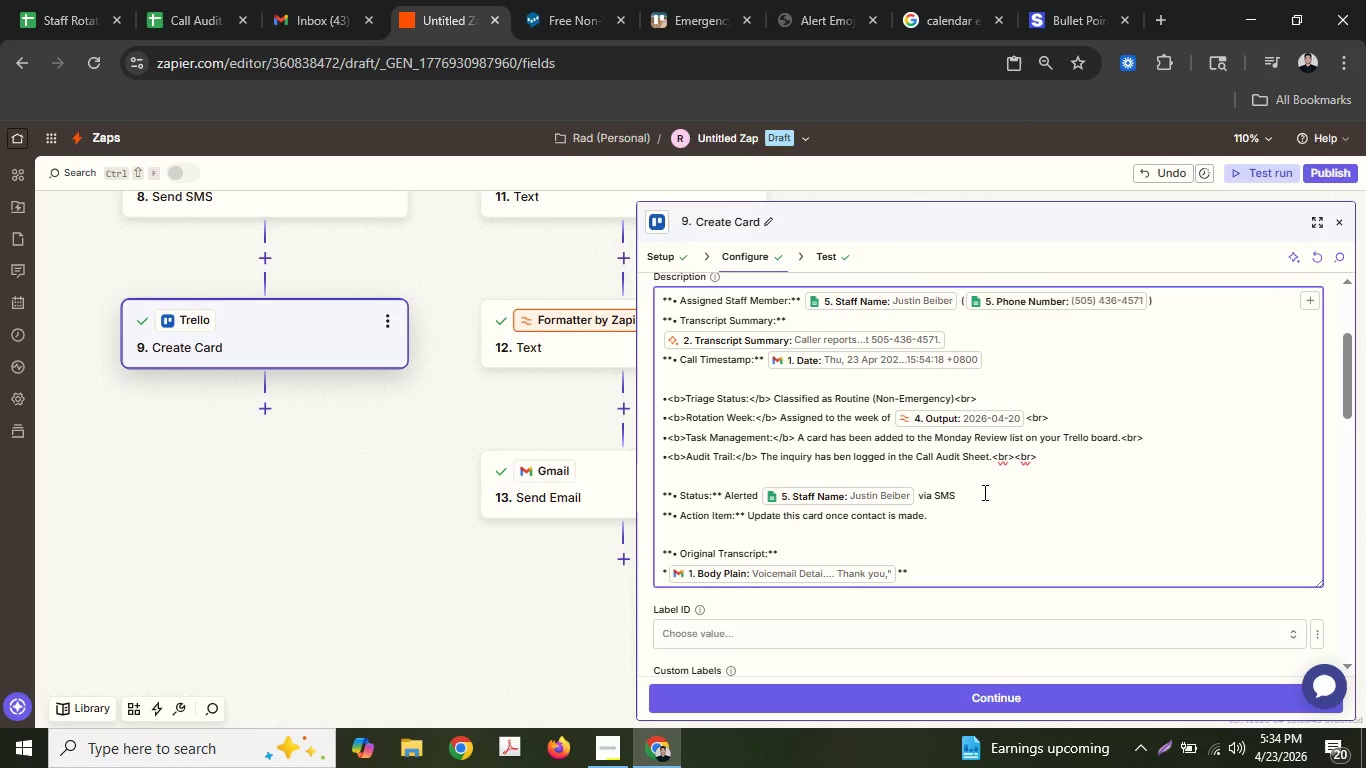 
wait(11.75)
 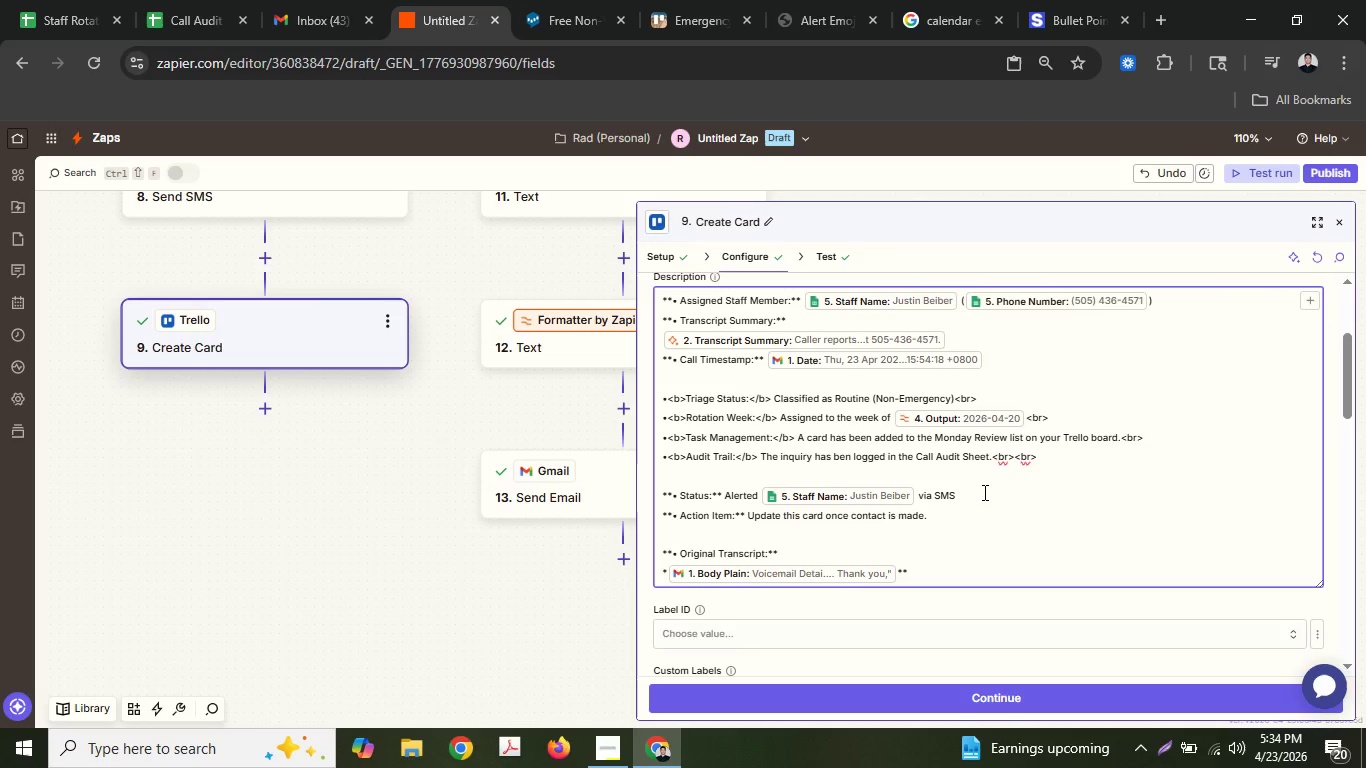 
left_click_drag(start_coordinate=[1150, 442], to_coordinate=[1144, 442])
 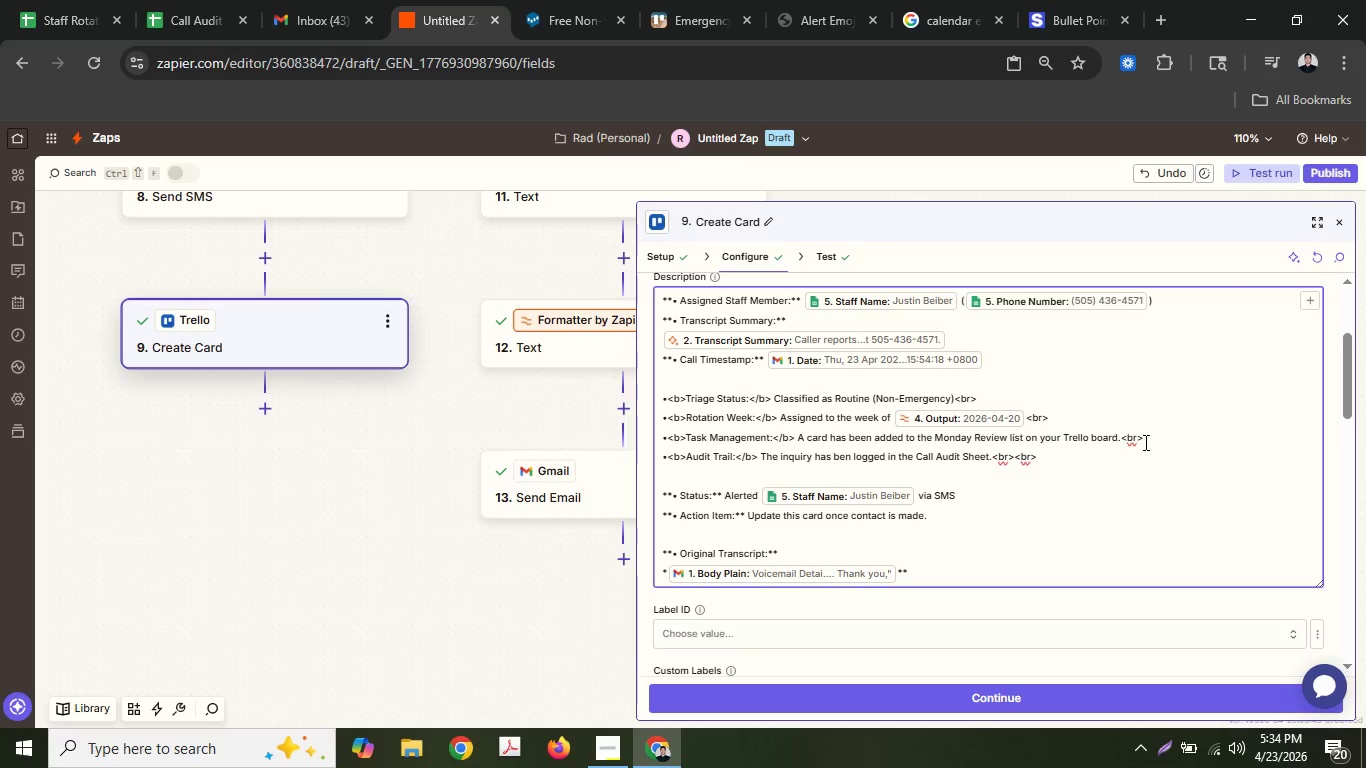 
wait(8.98)
 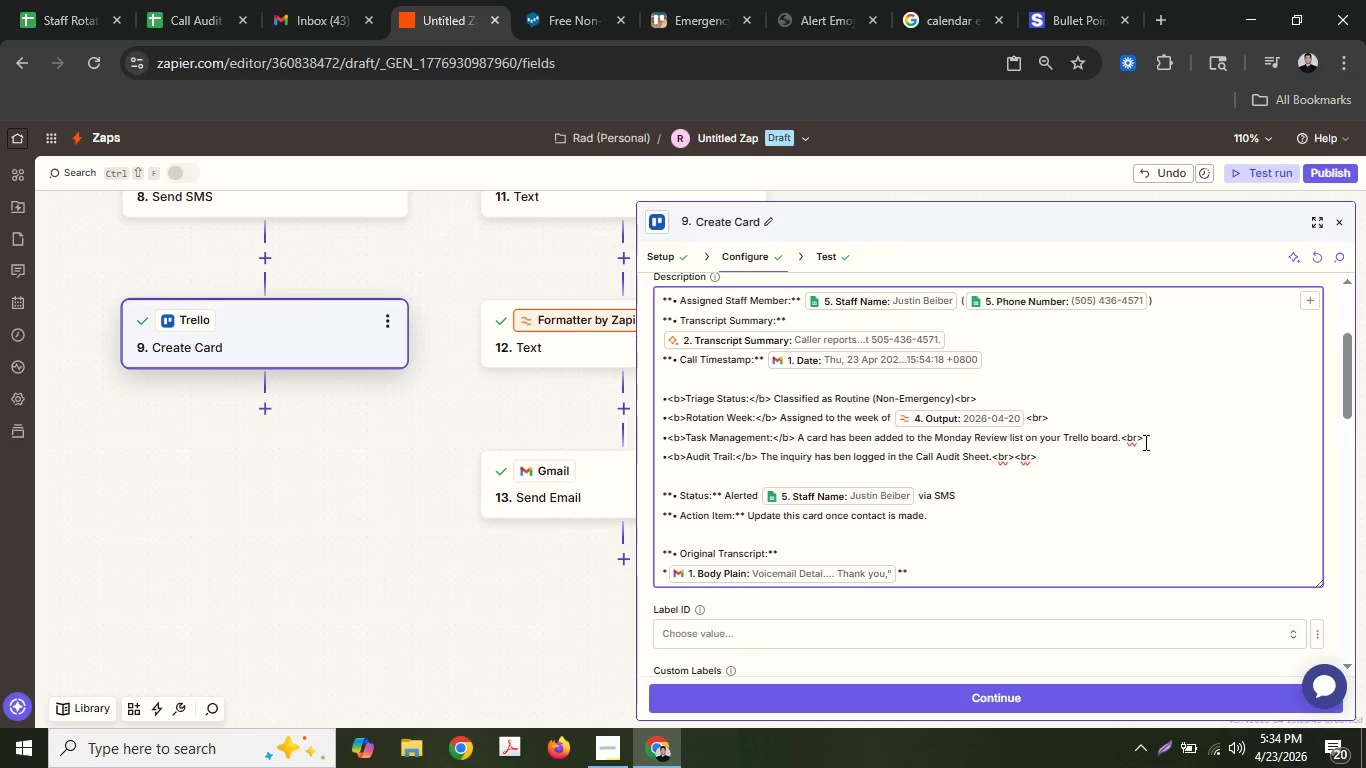 
left_click_drag(start_coordinate=[1048, 461], to_coordinate=[653, 459])
 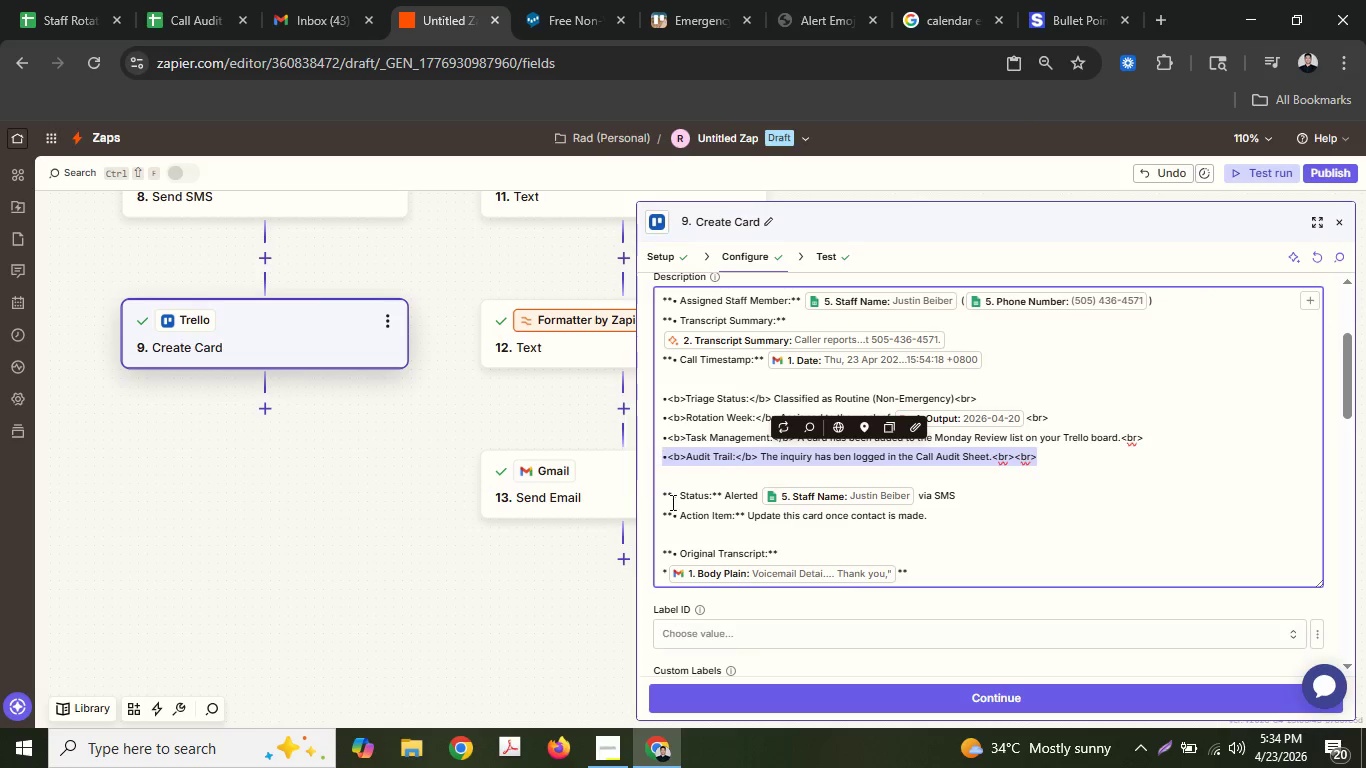 
key(Control+ControlLeft)
 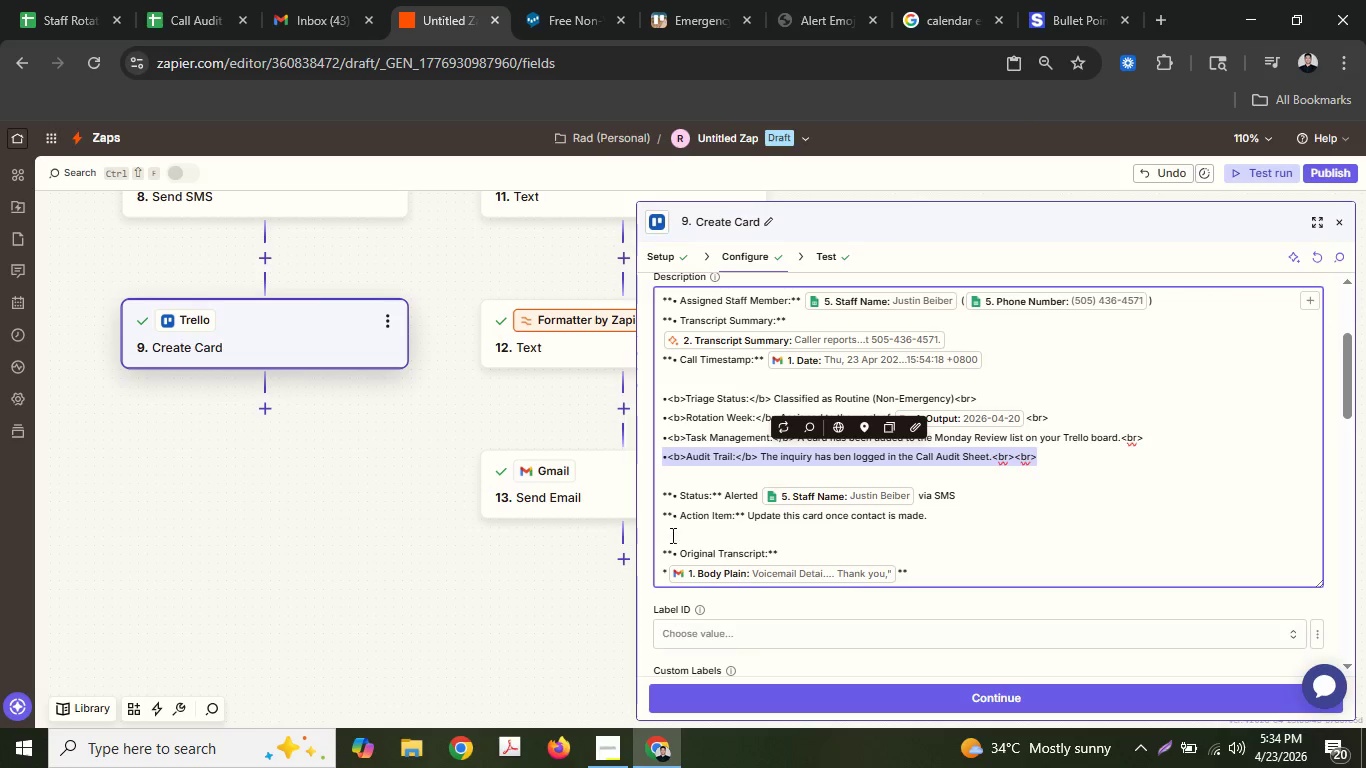 
key(Control+C)
 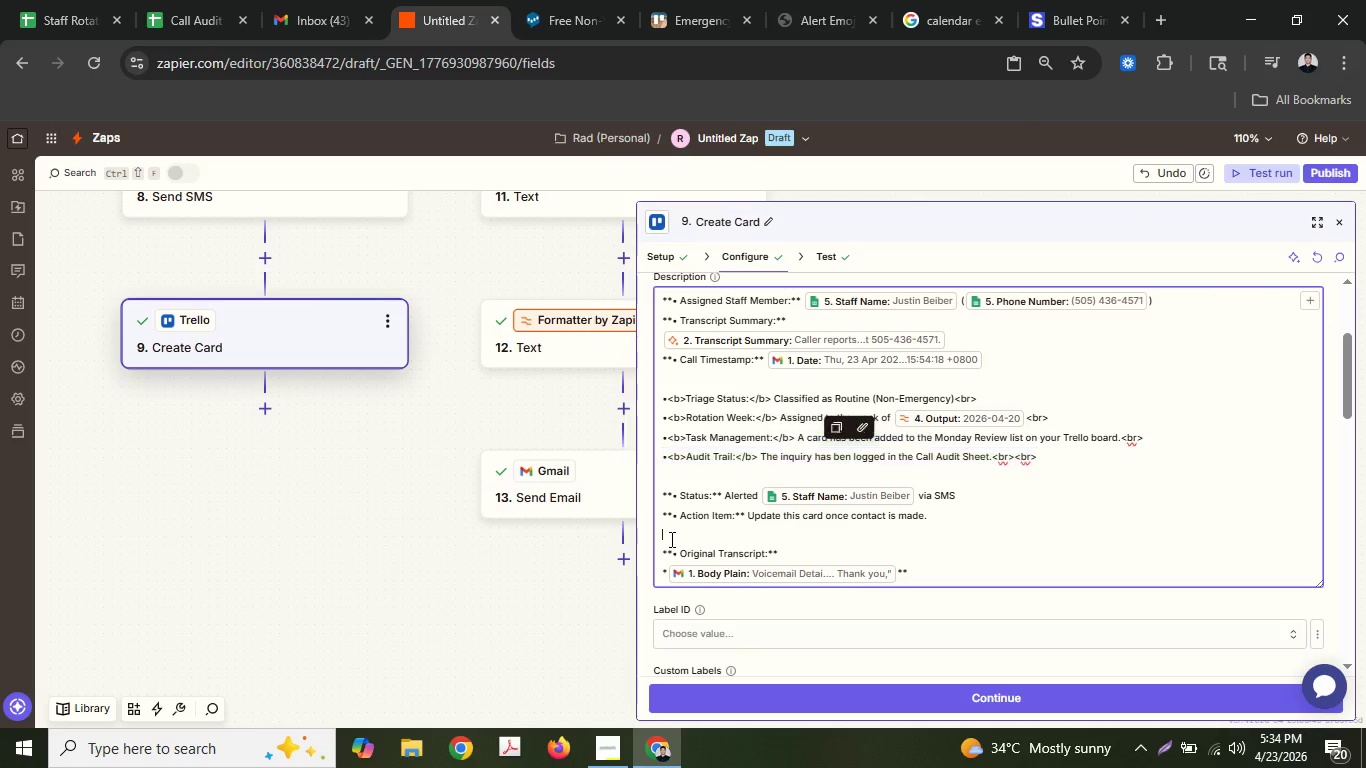 
left_click([670, 539])
 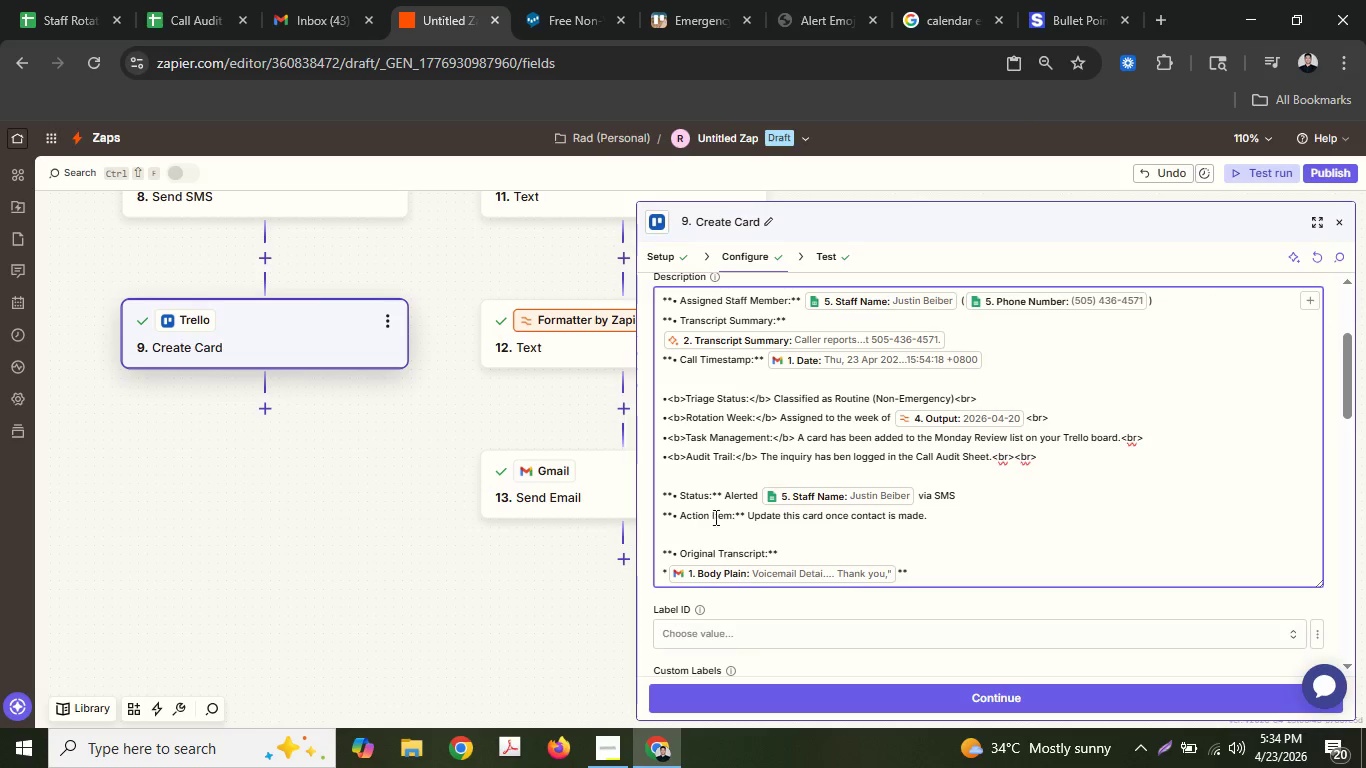 
key(Control+ControlLeft)
 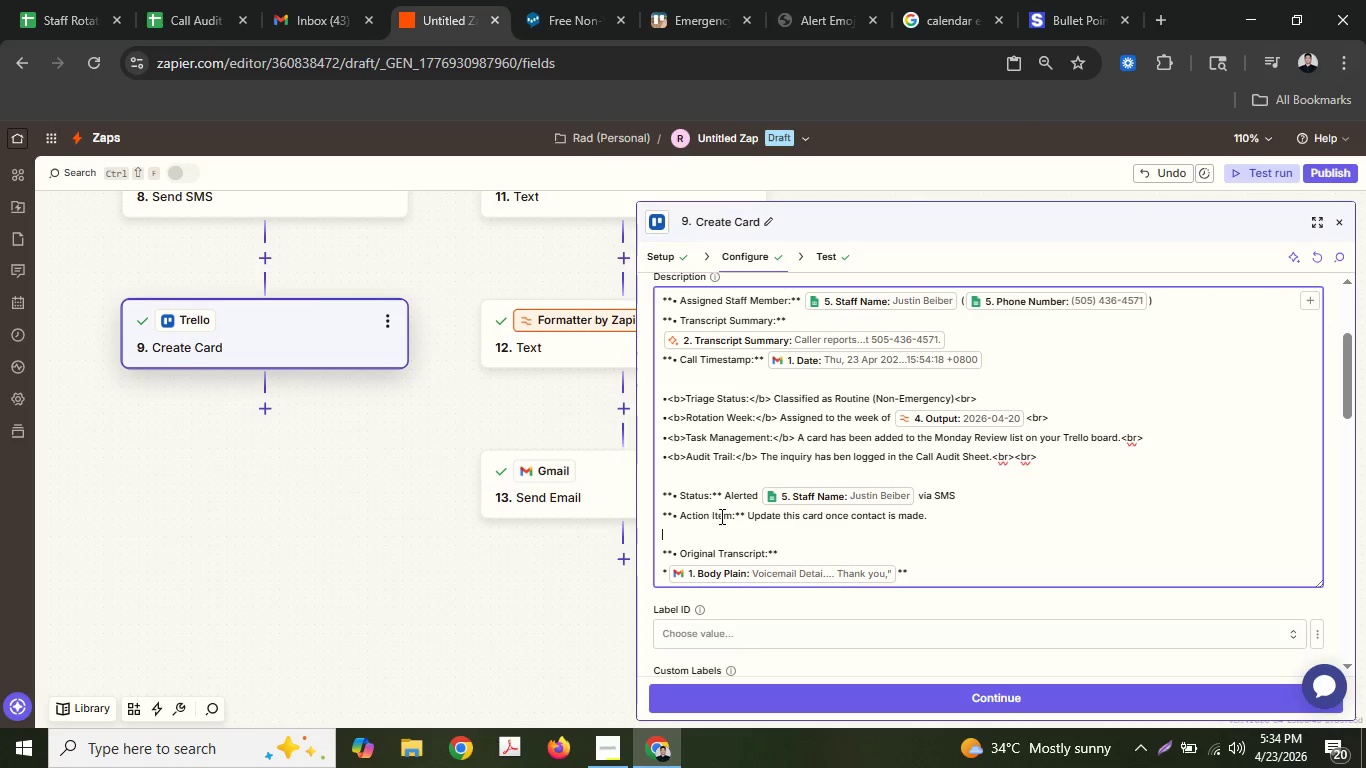 
key(Control+V)
 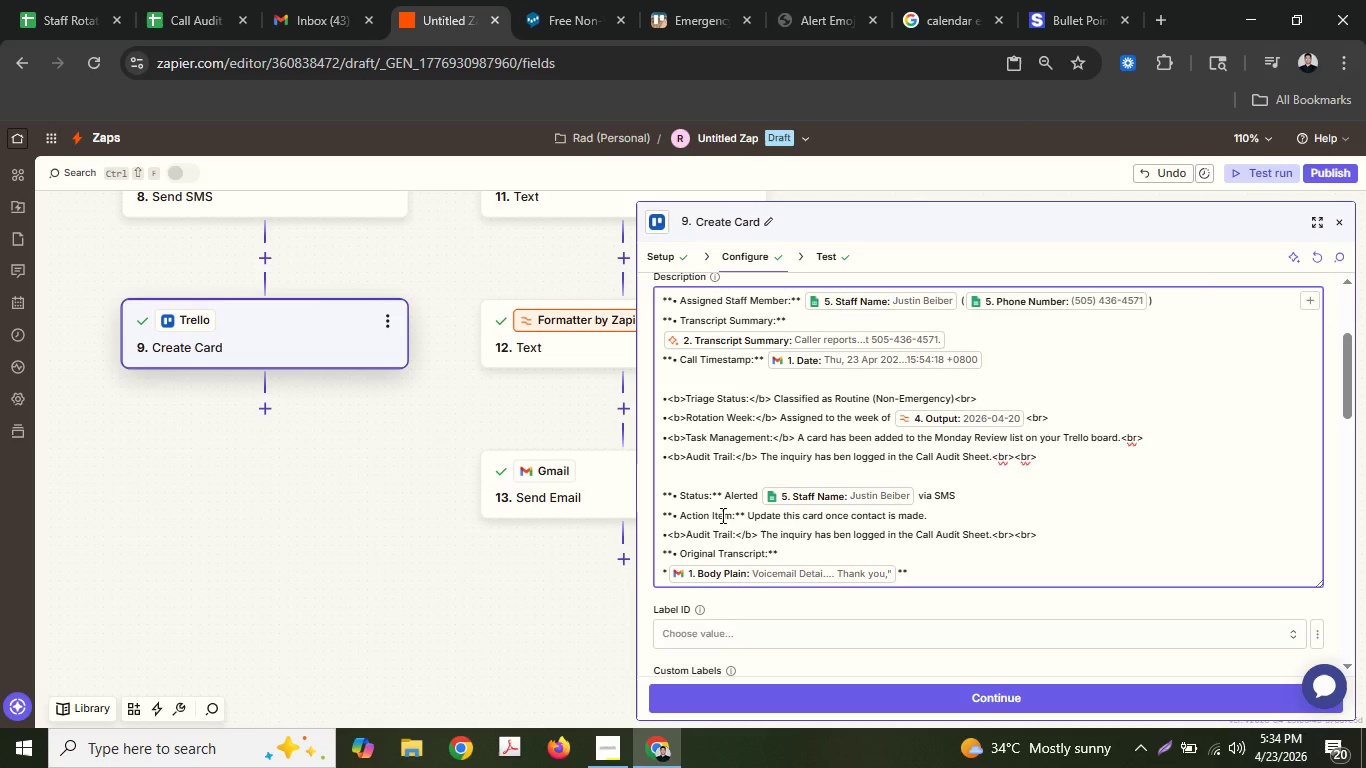 
key(Enter)
 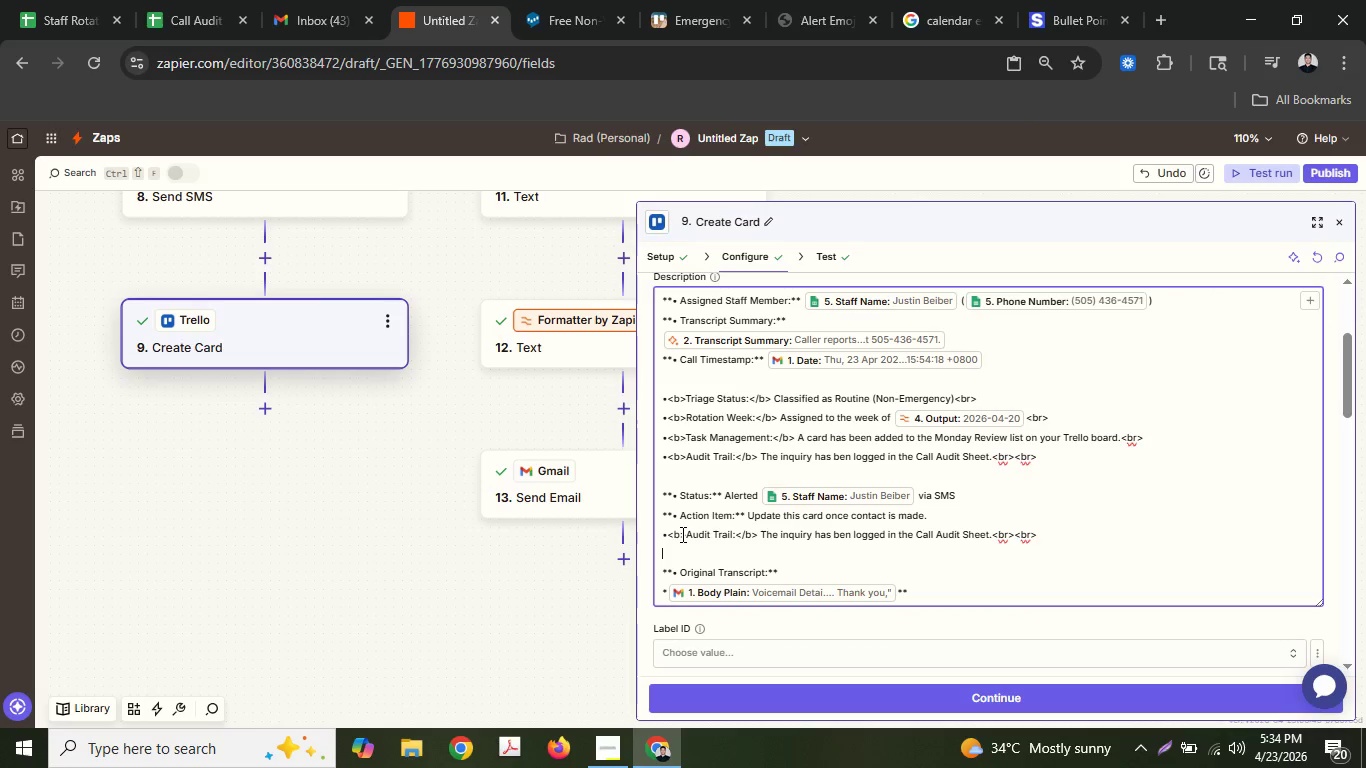 
left_click_drag(start_coordinate=[683, 534], to_coordinate=[668, 533])
 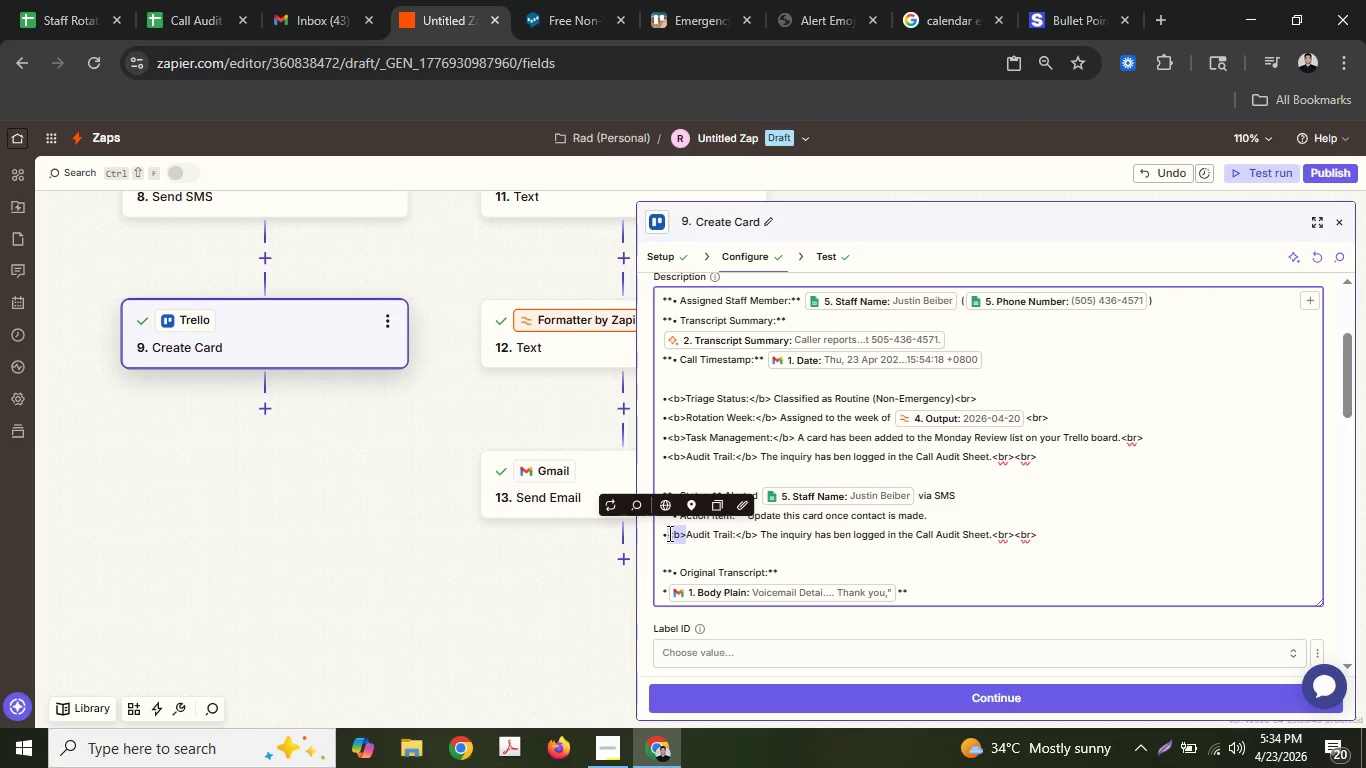 
key(Shift+8)
 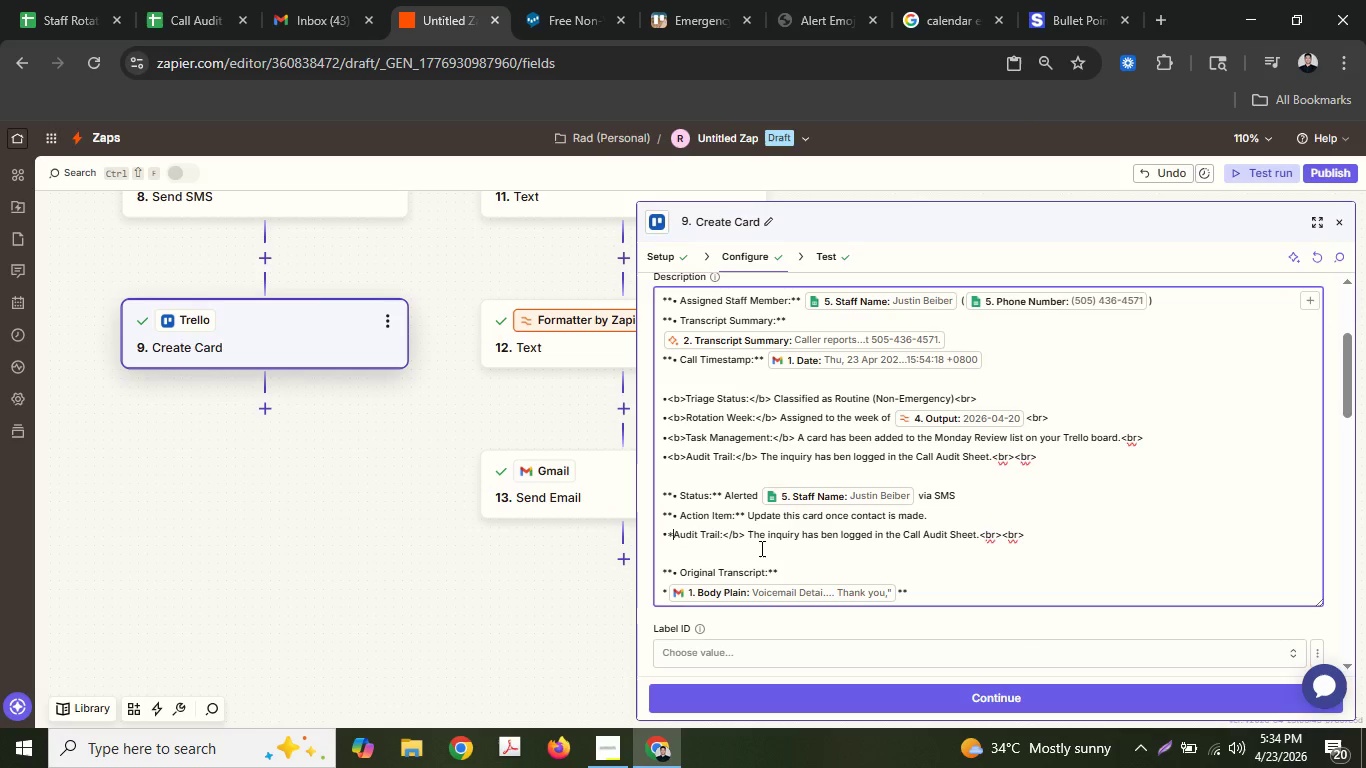 
key(ArrowUp)
 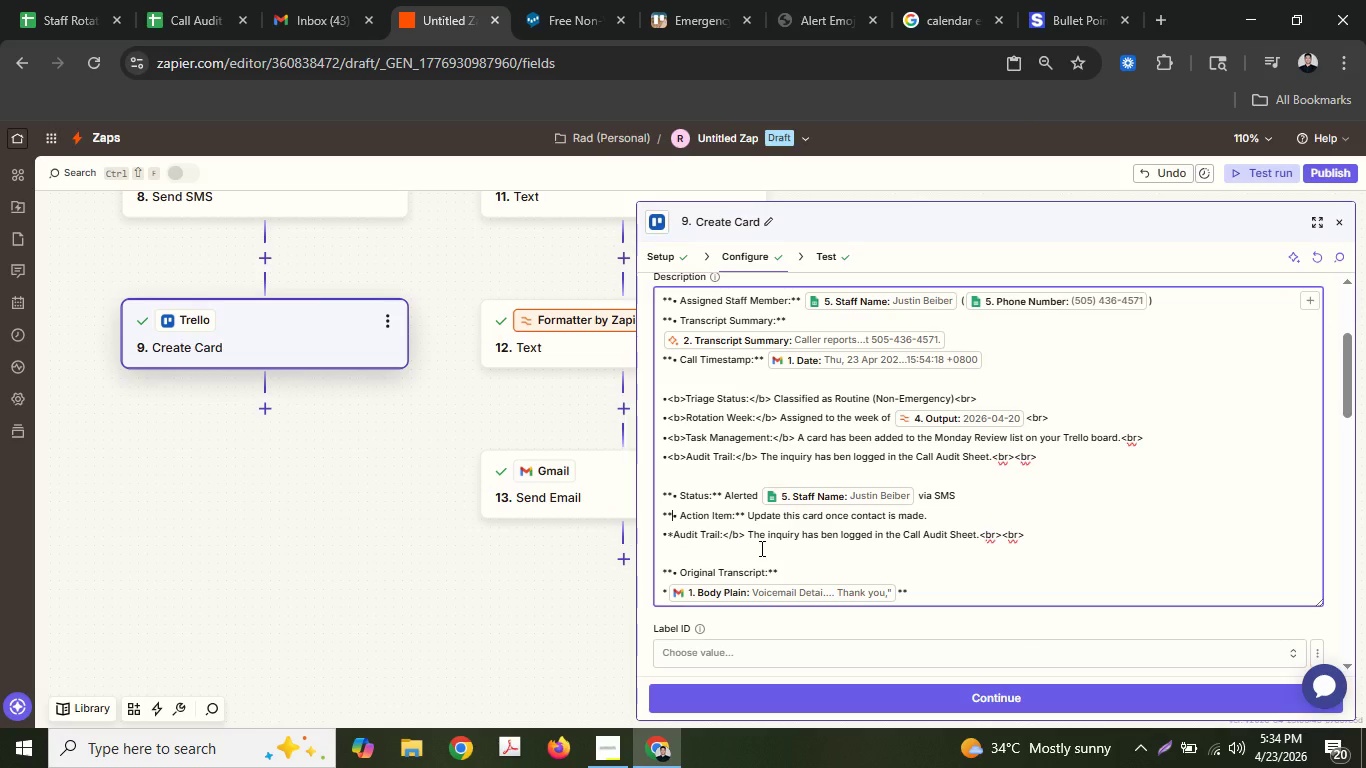 
key(Shift+ArrowRight)
 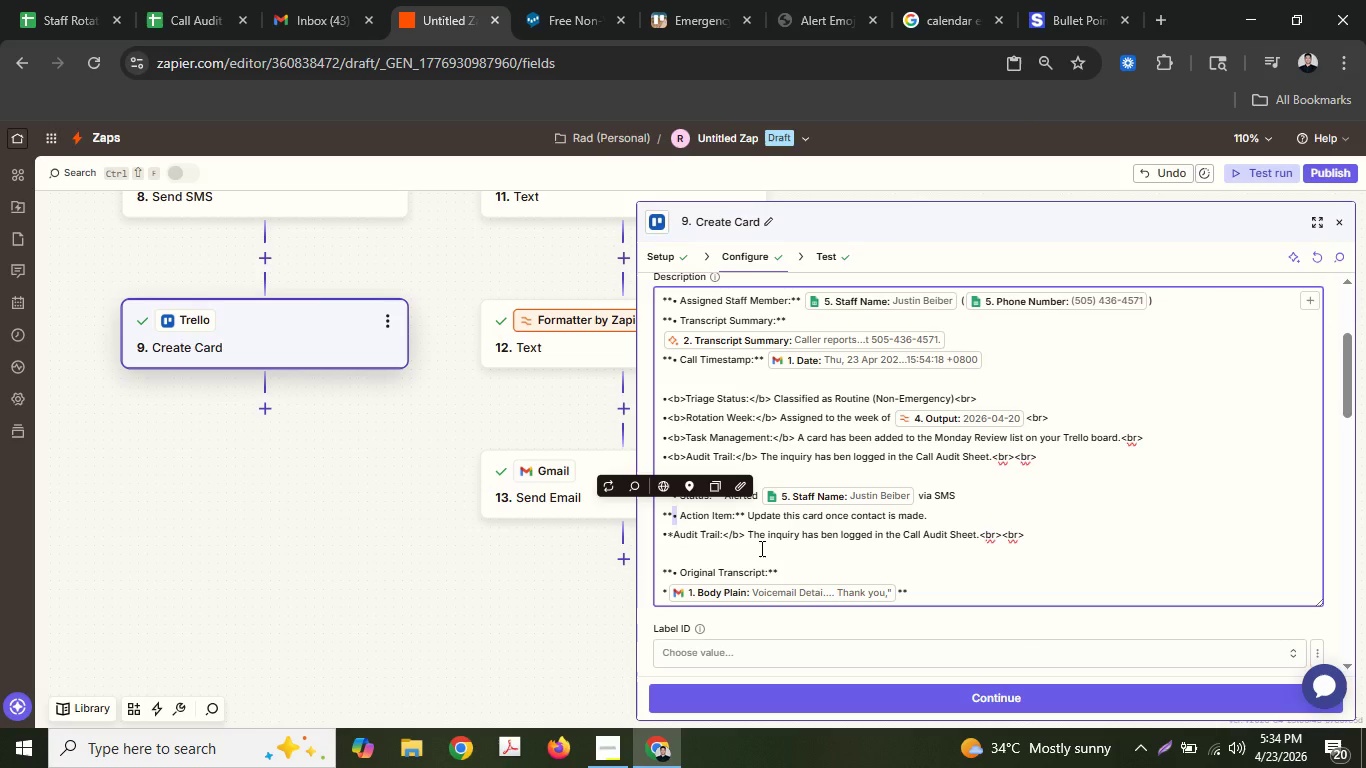 
key(Control+ControlLeft)
 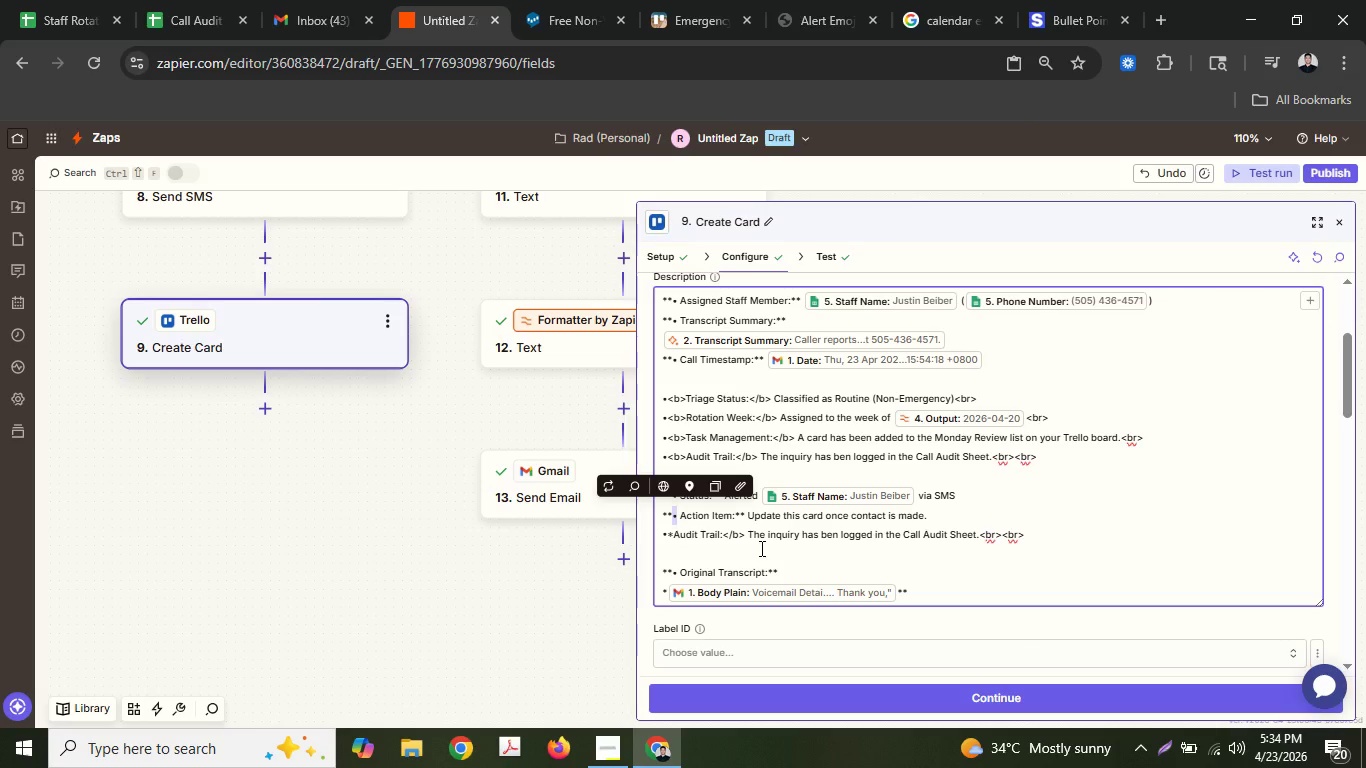 
key(Control+C)
 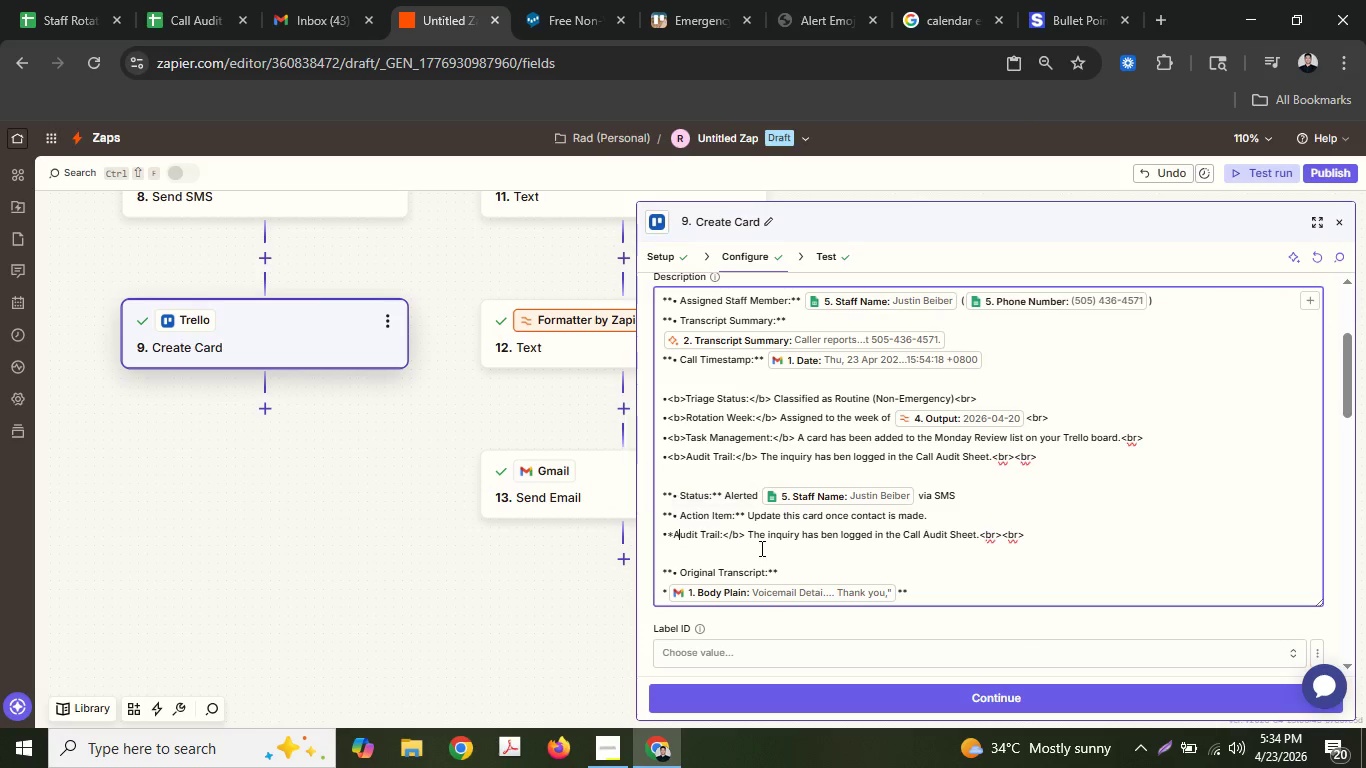 
key(ArrowDown)
 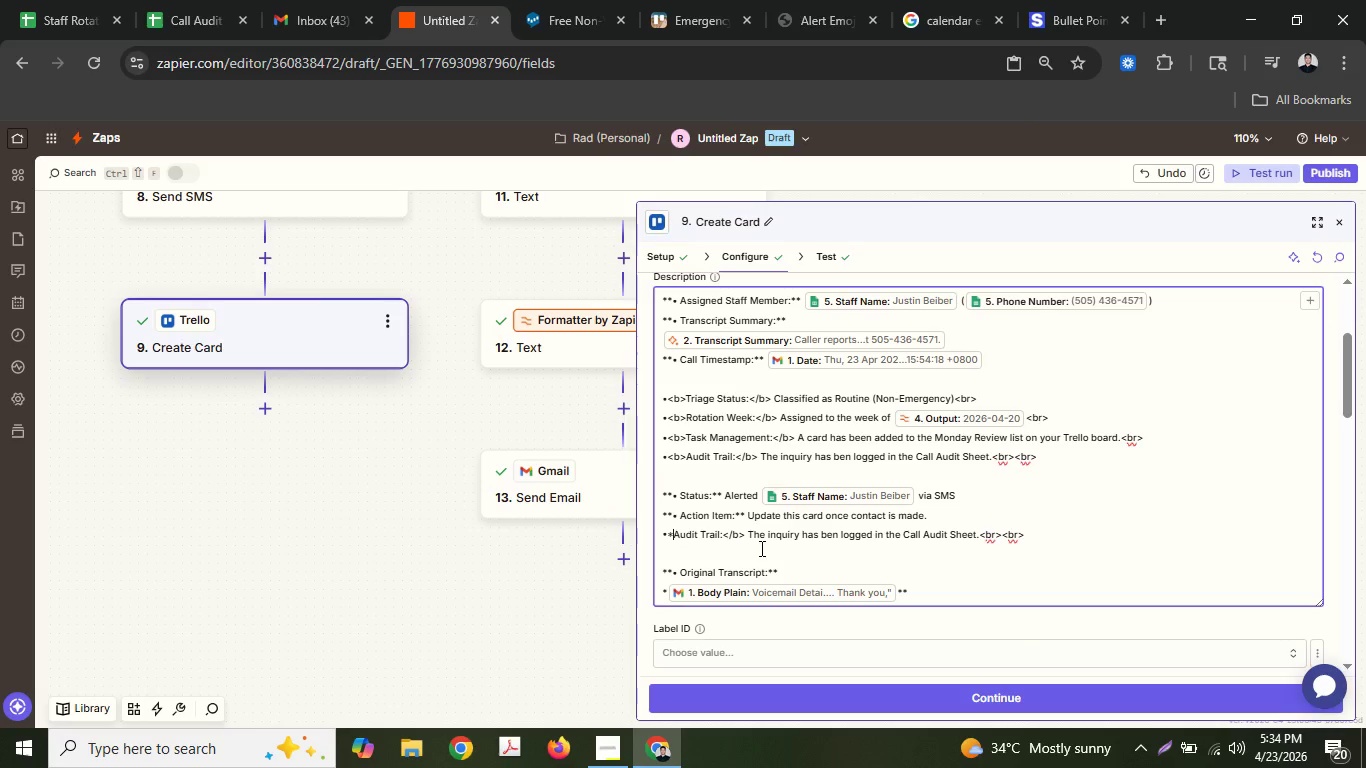 
key(ArrowLeft)
 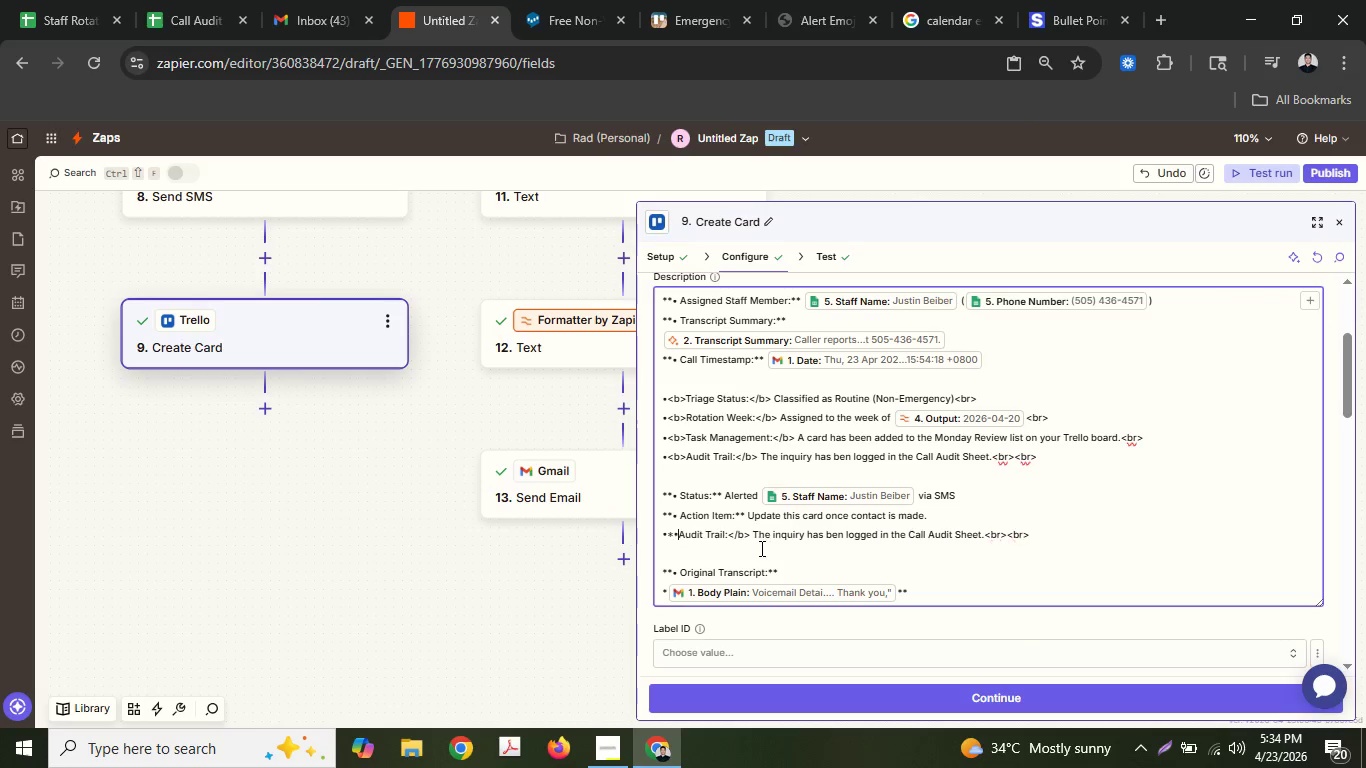 
key(Control+ControlLeft)
 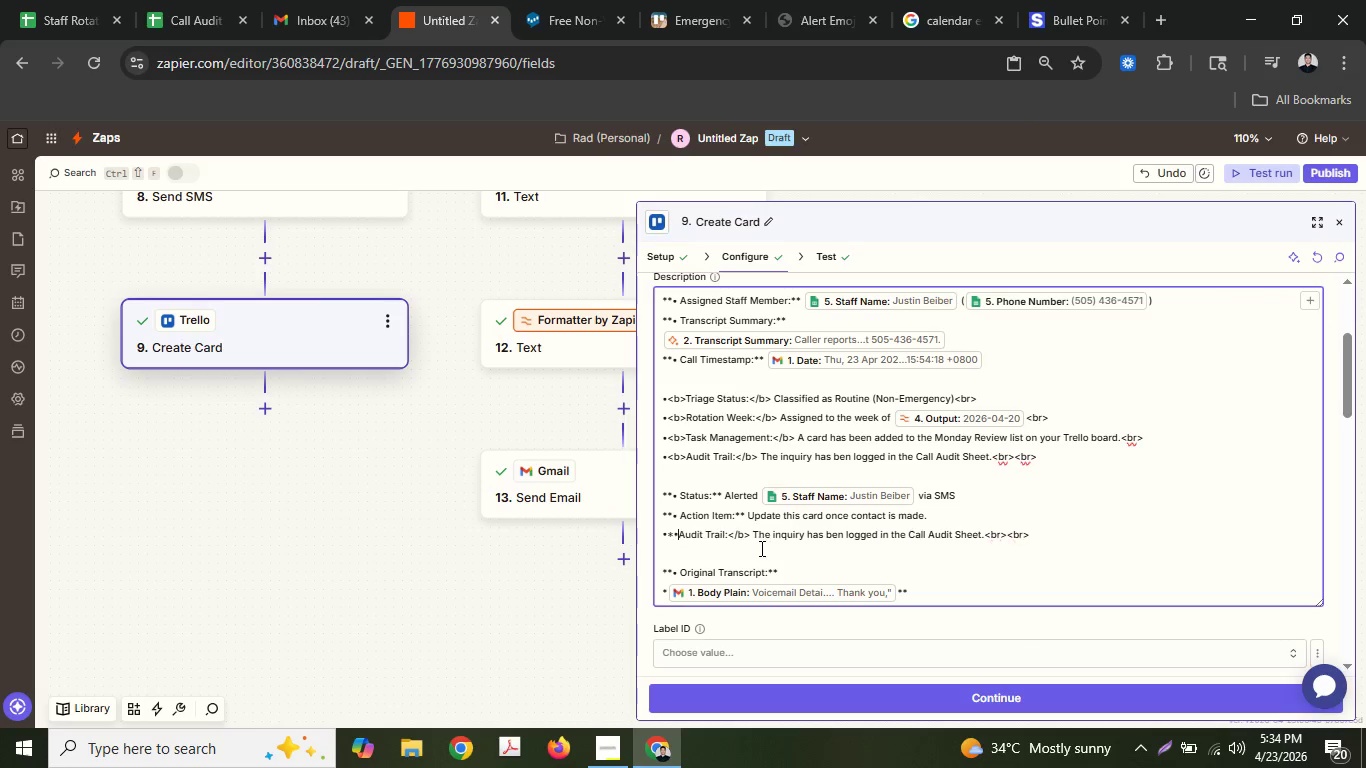 
key(Control+V)
 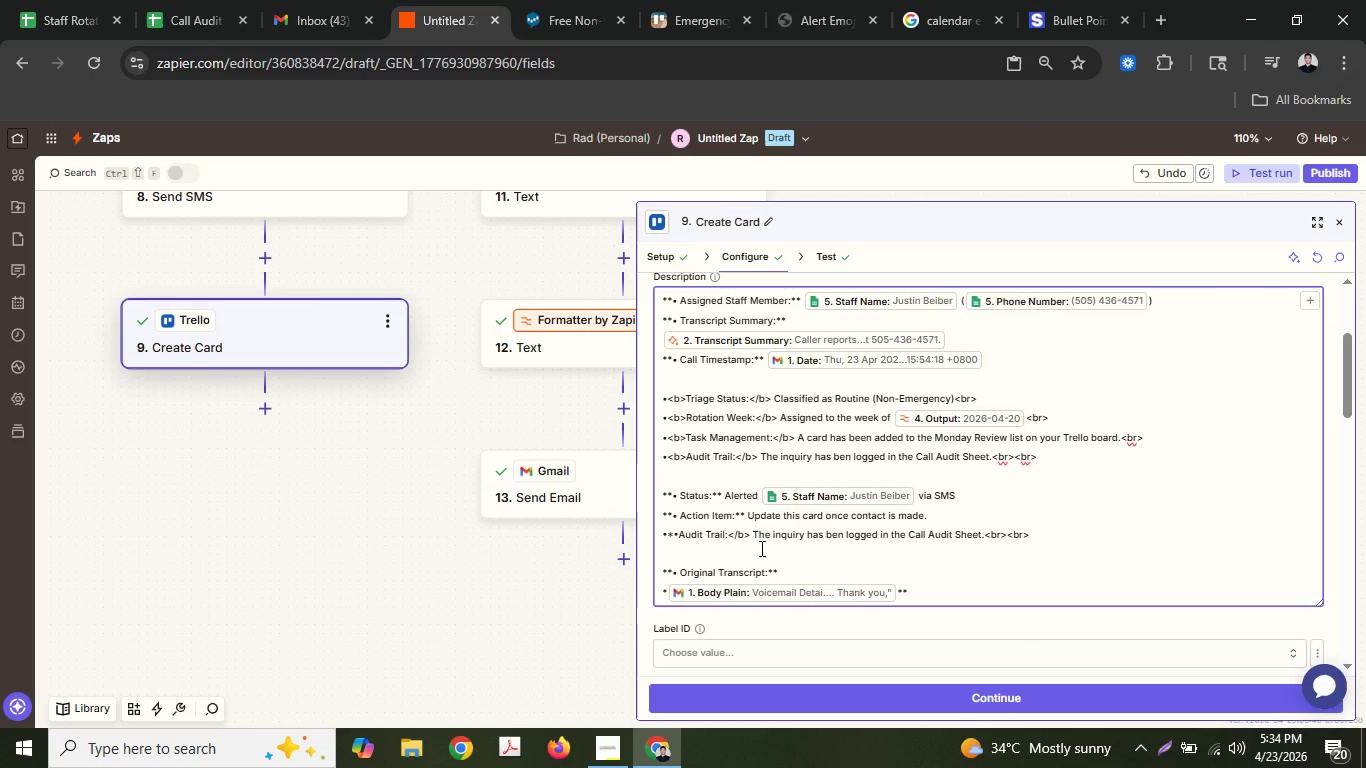 
key(Space)
 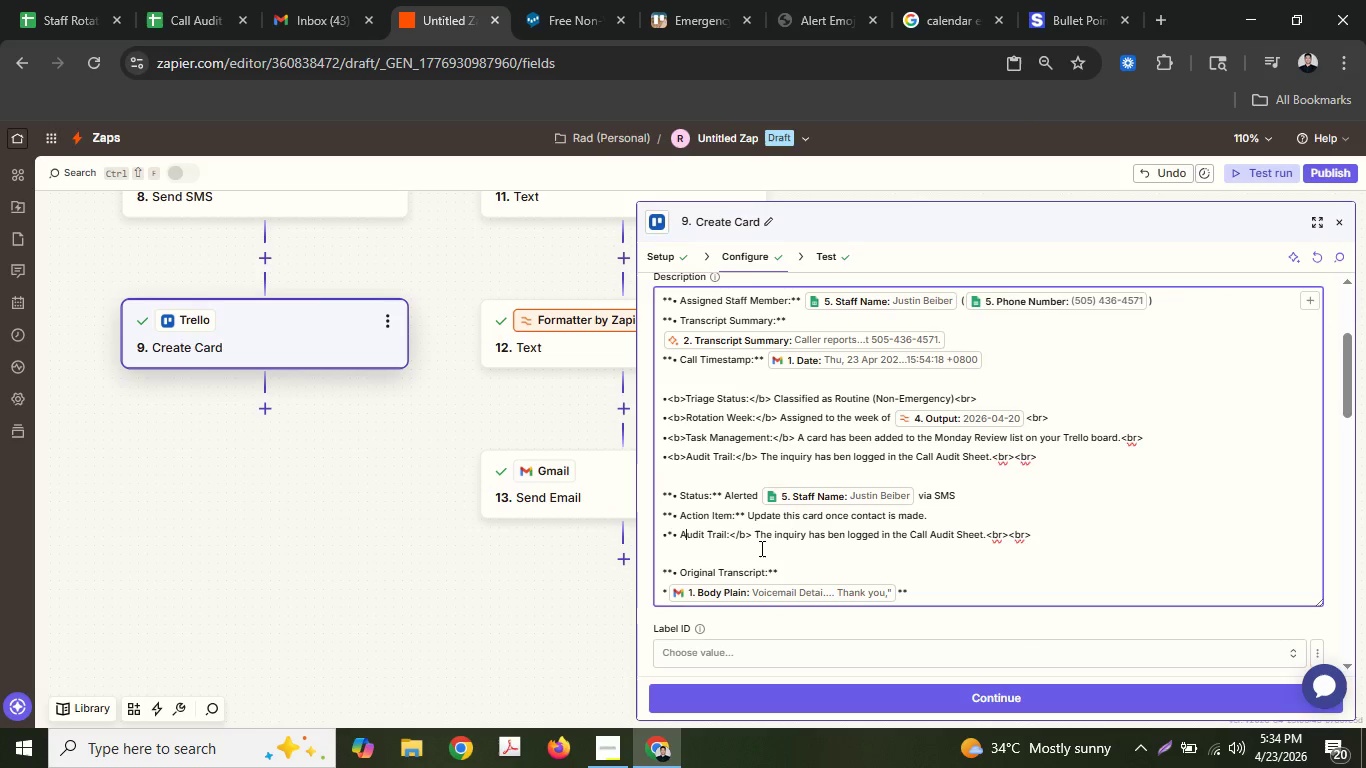 
hold_key(key=ArrowRight, duration=0.75)
 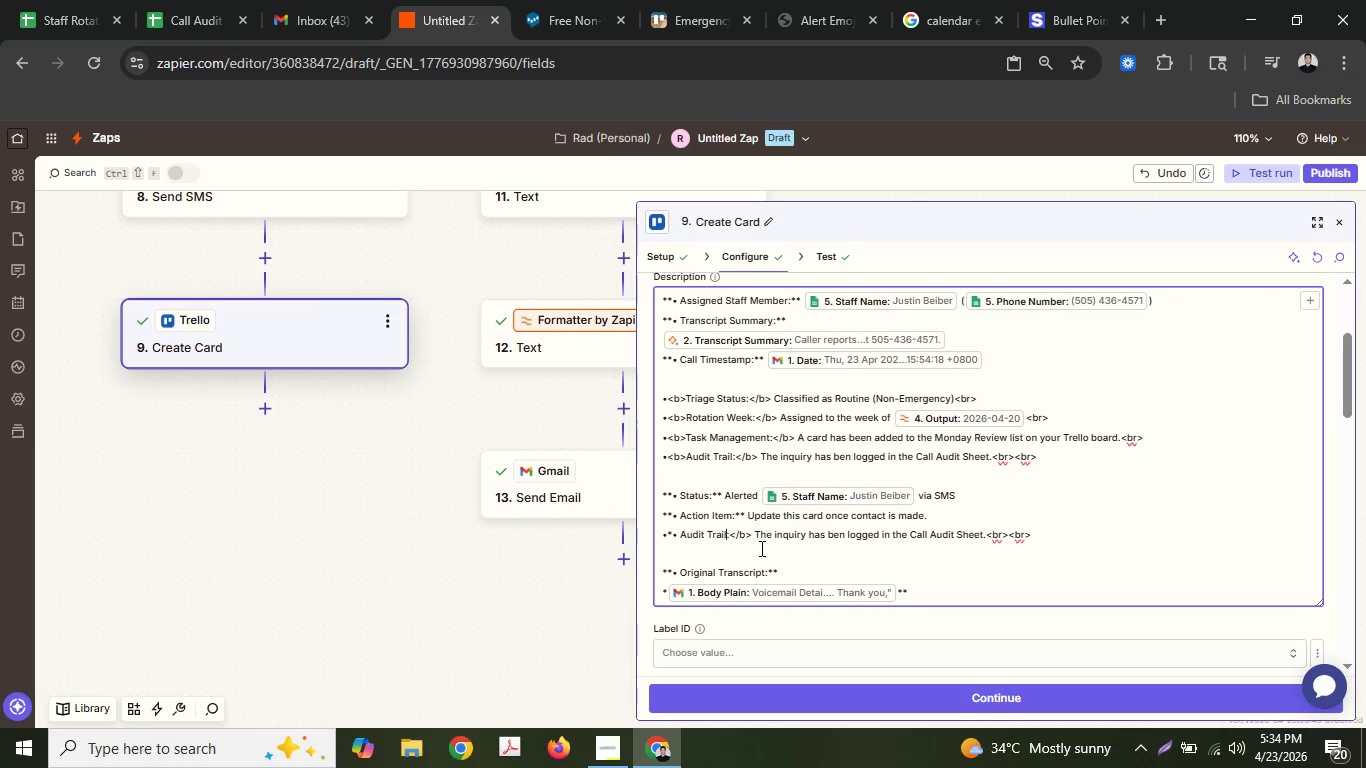 
key(ArrowRight)
 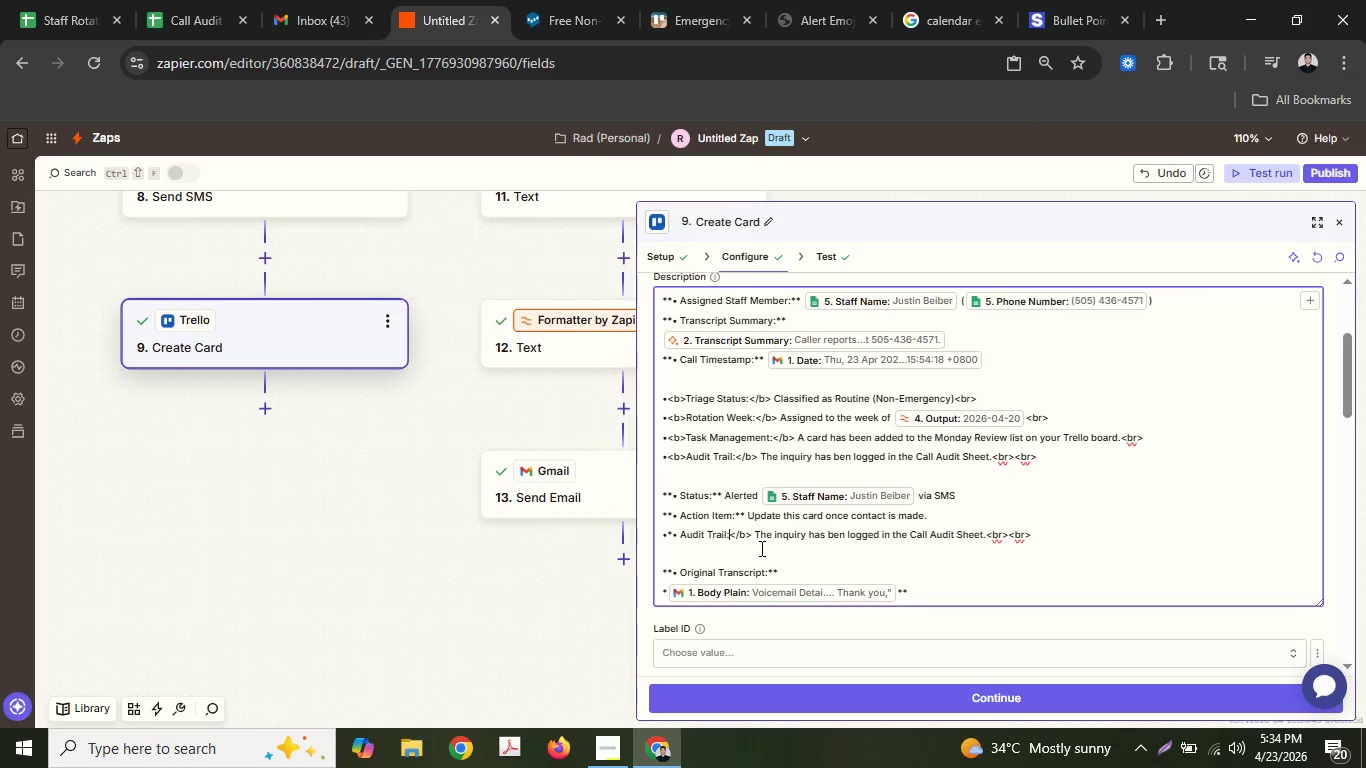 
key(ArrowRight)
 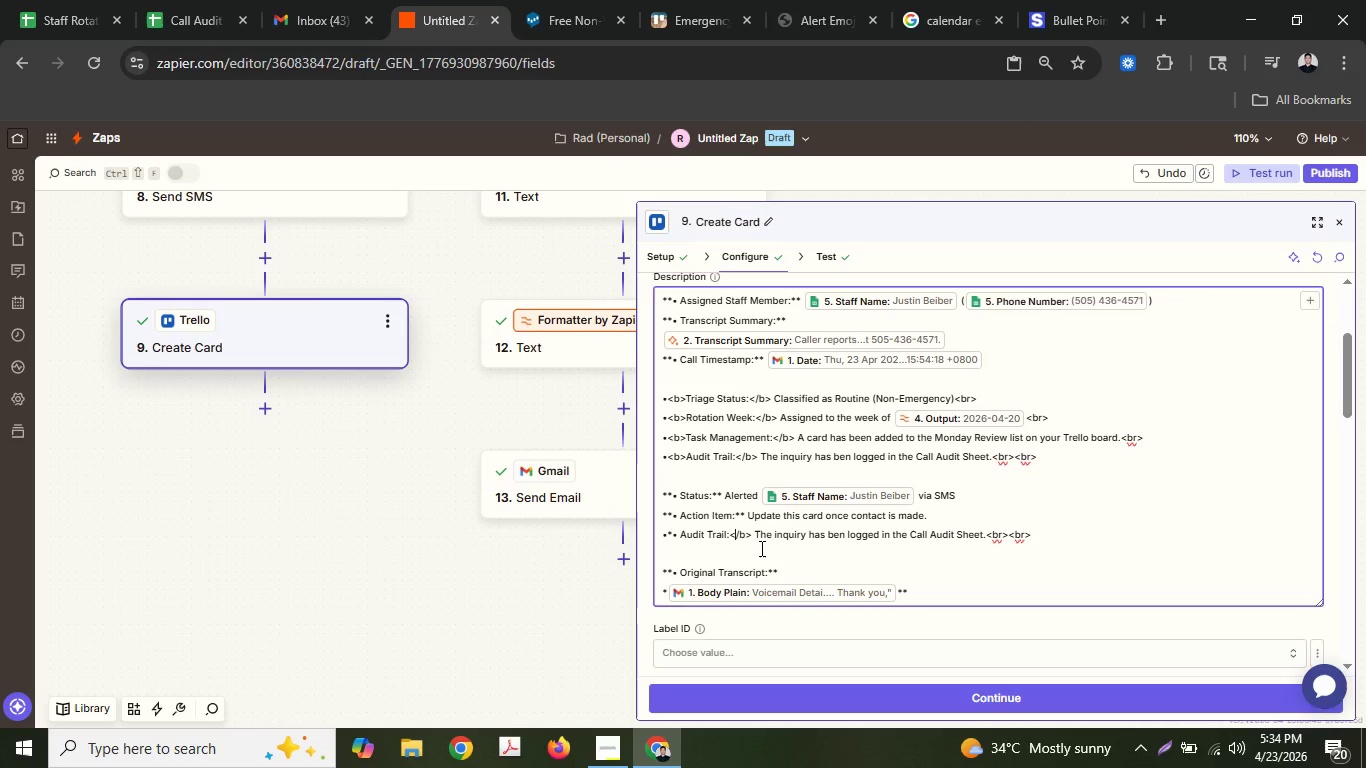 
key(ArrowRight)
 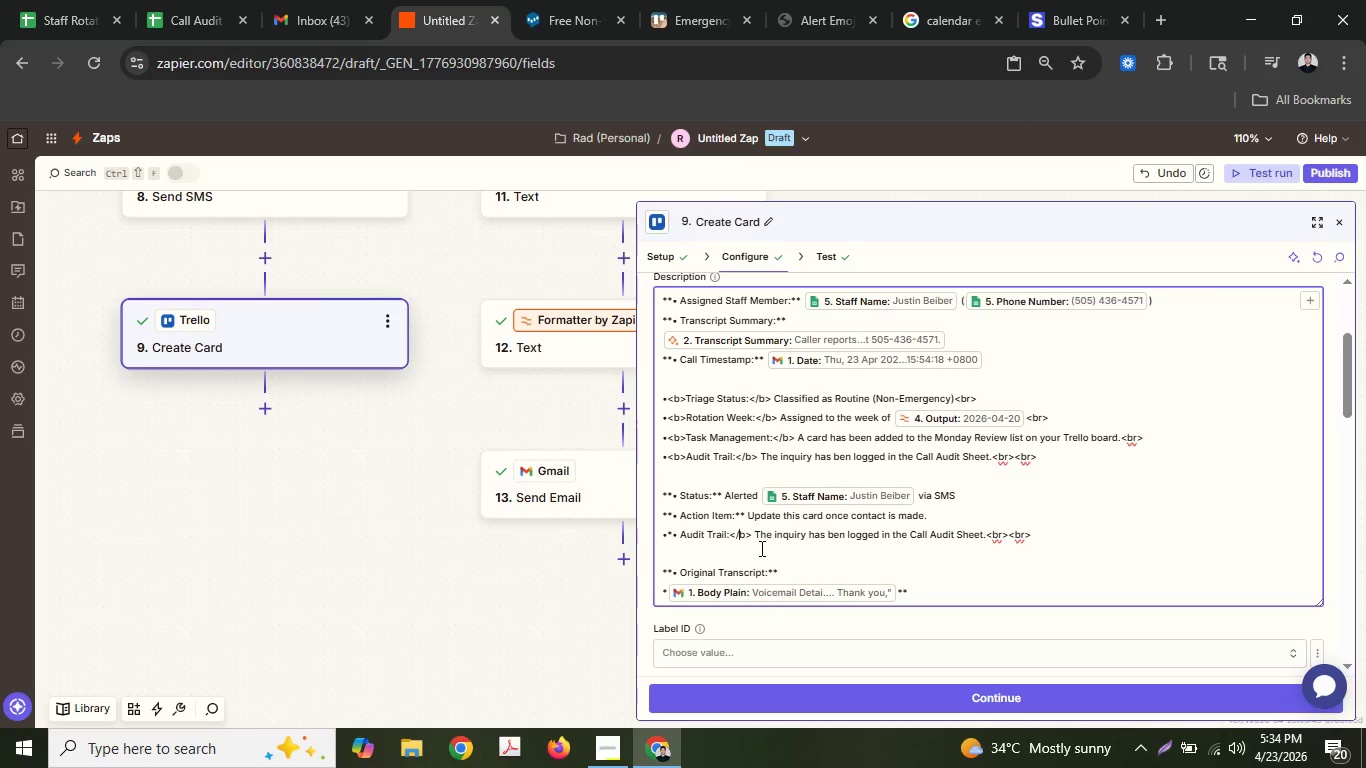 
key(ArrowRight)
 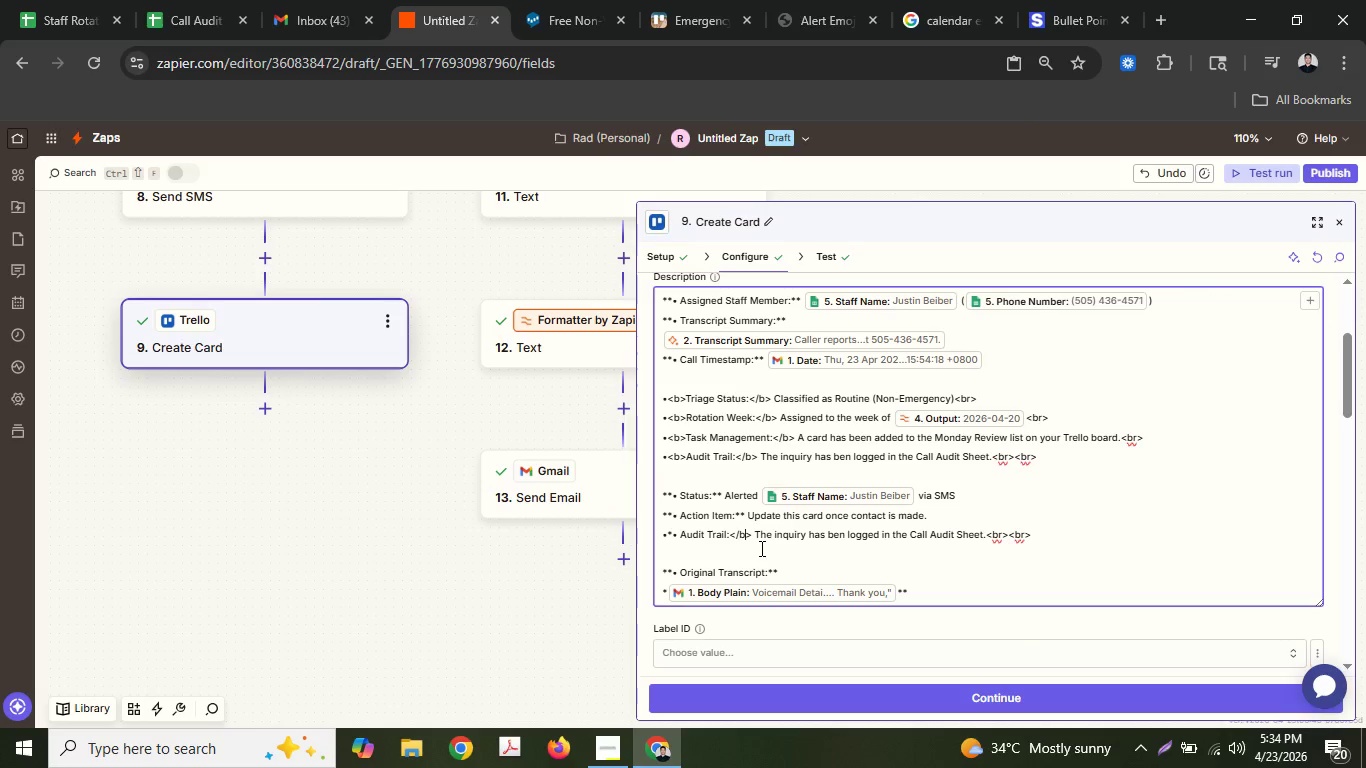 
key(ArrowRight)
 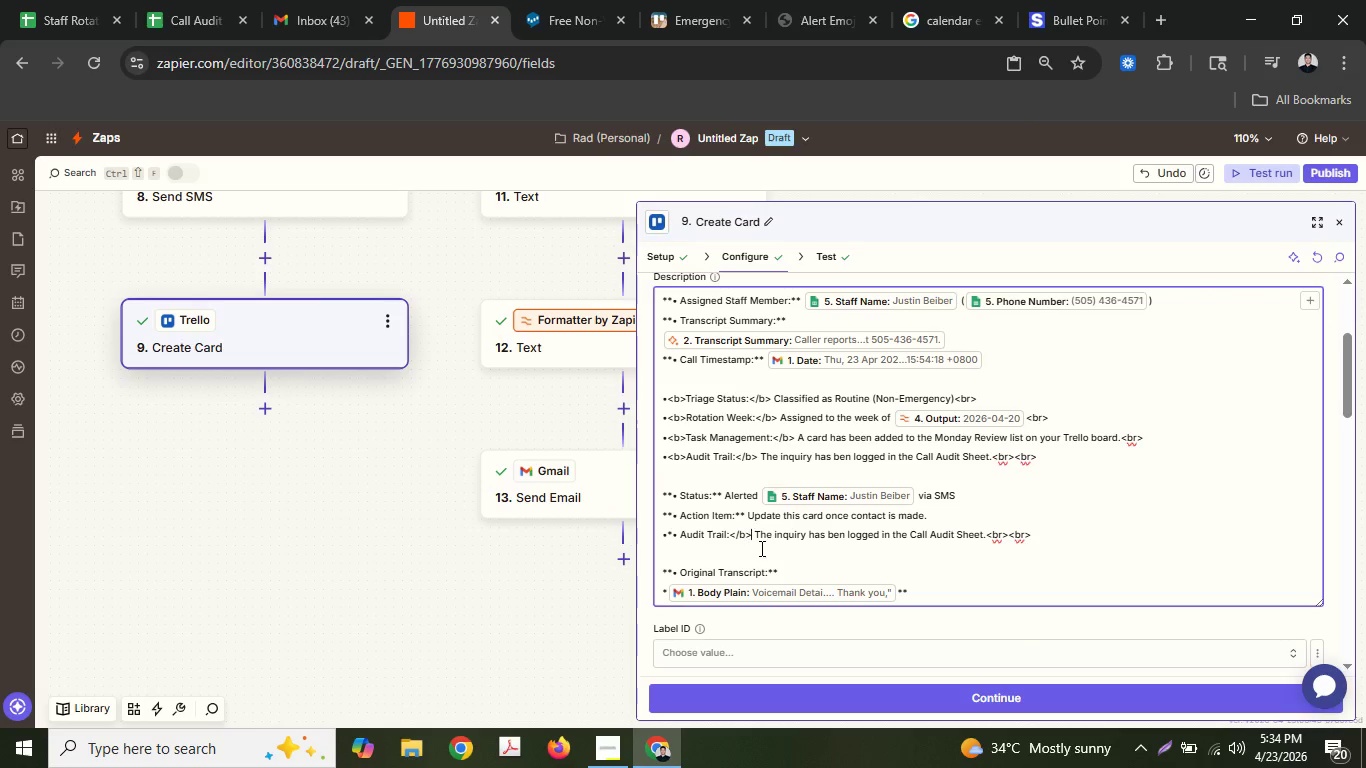 
key(ArrowRight)
 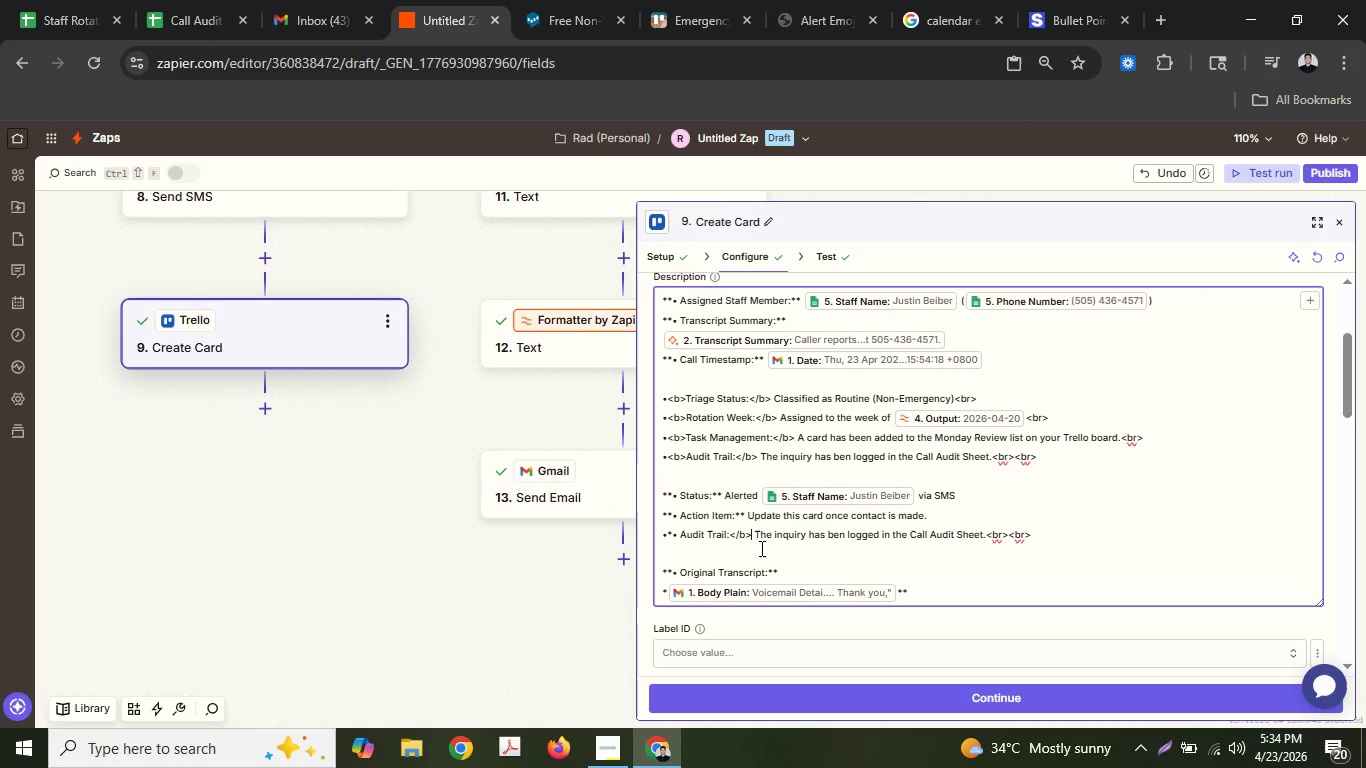 
key(ArrowRight)
 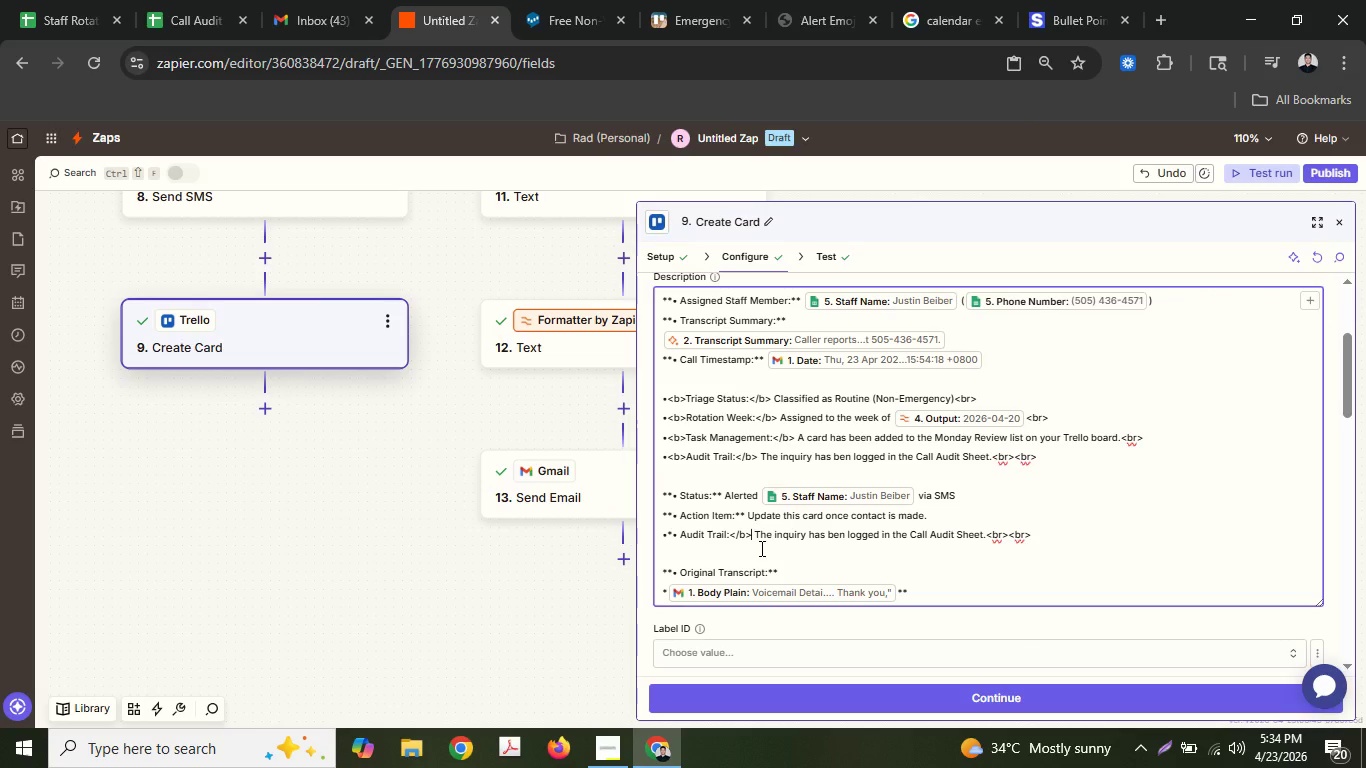 
key(ArrowLeft)
 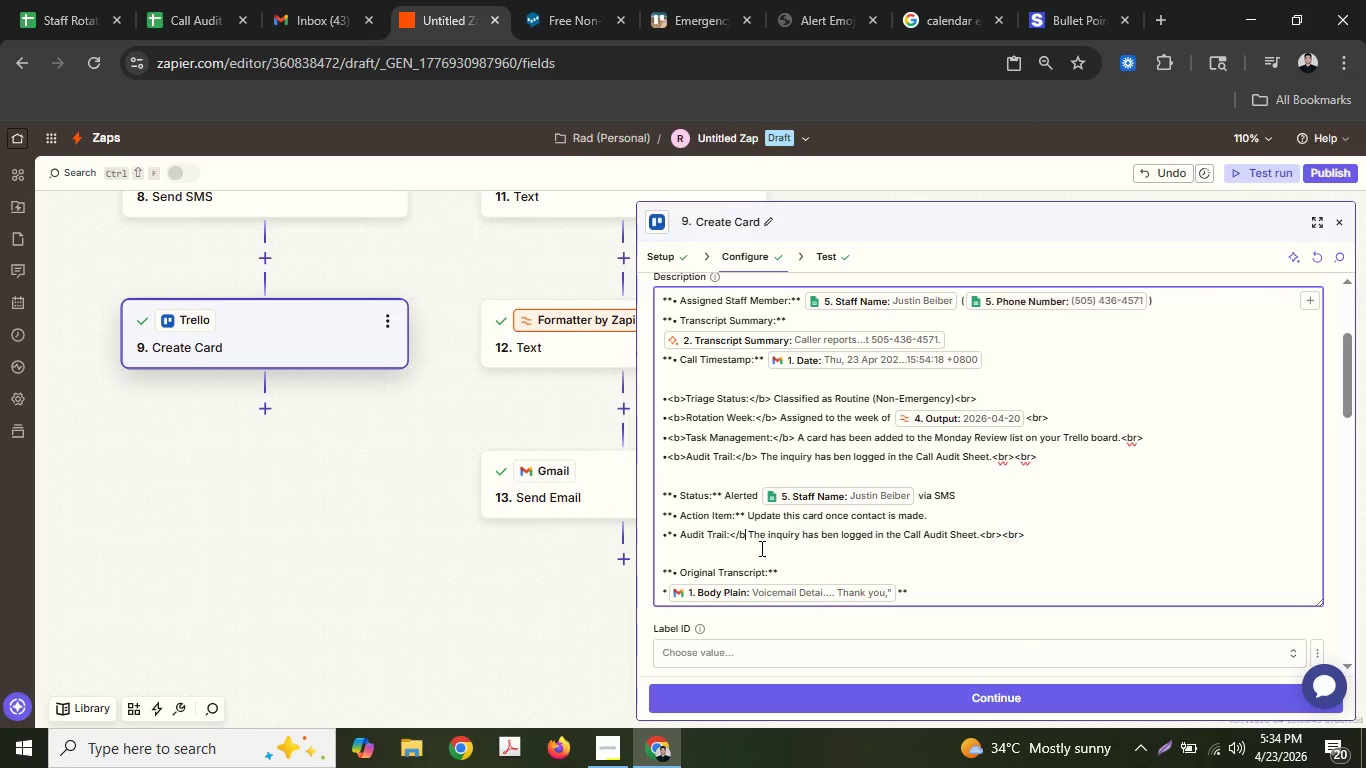 
key(Backspace)
key(Backspace)
key(Backspace)
key(Backspace)
type(**)
 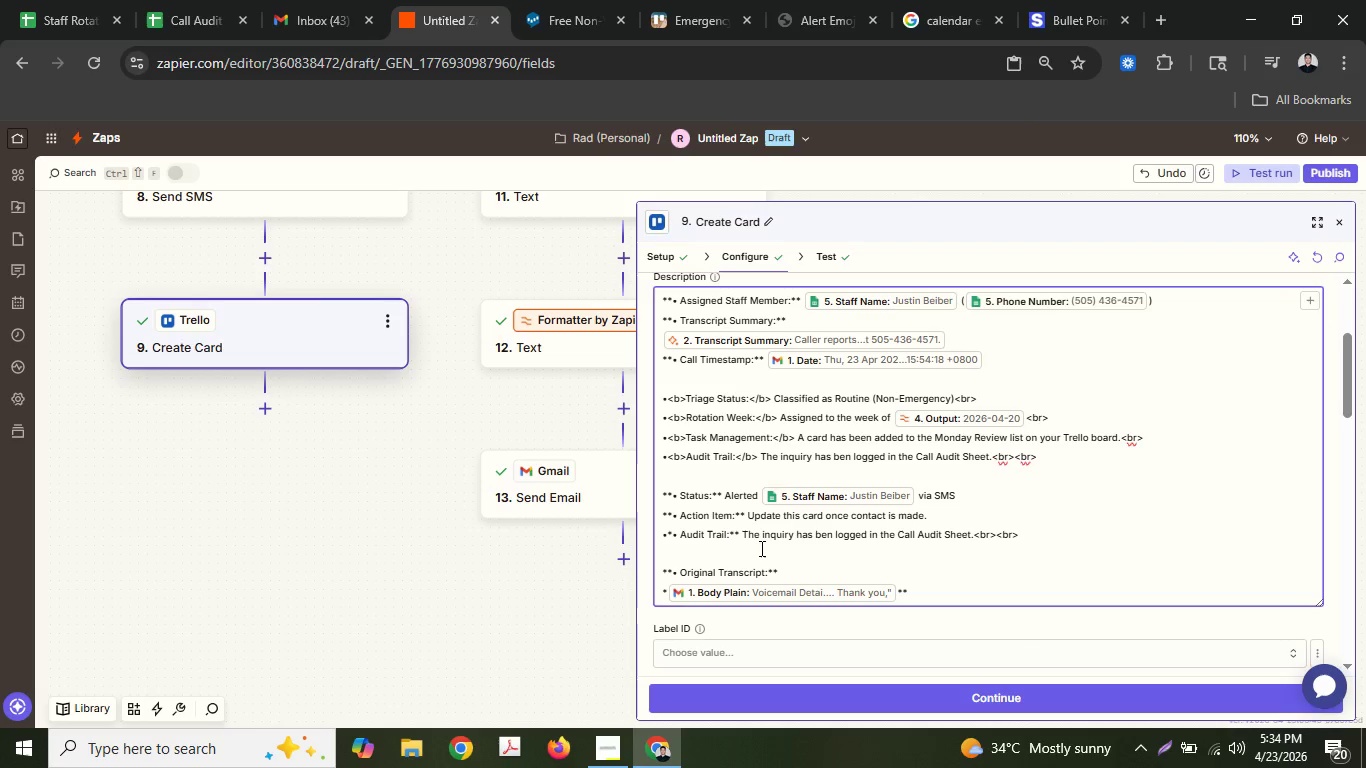 
hold_key(key=ArrowRight, duration=0.83)
 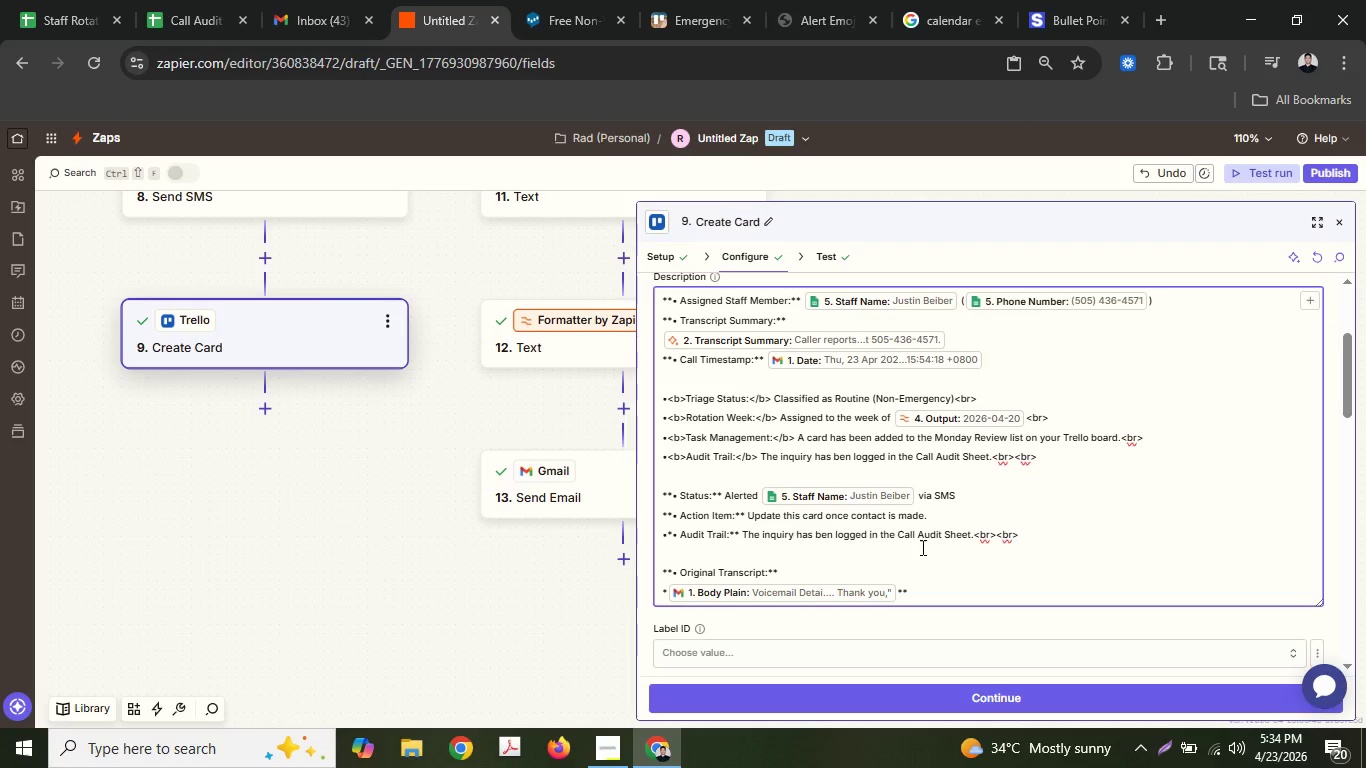 
left_click_drag(start_coordinate=[1038, 540], to_coordinate=[974, 530])
 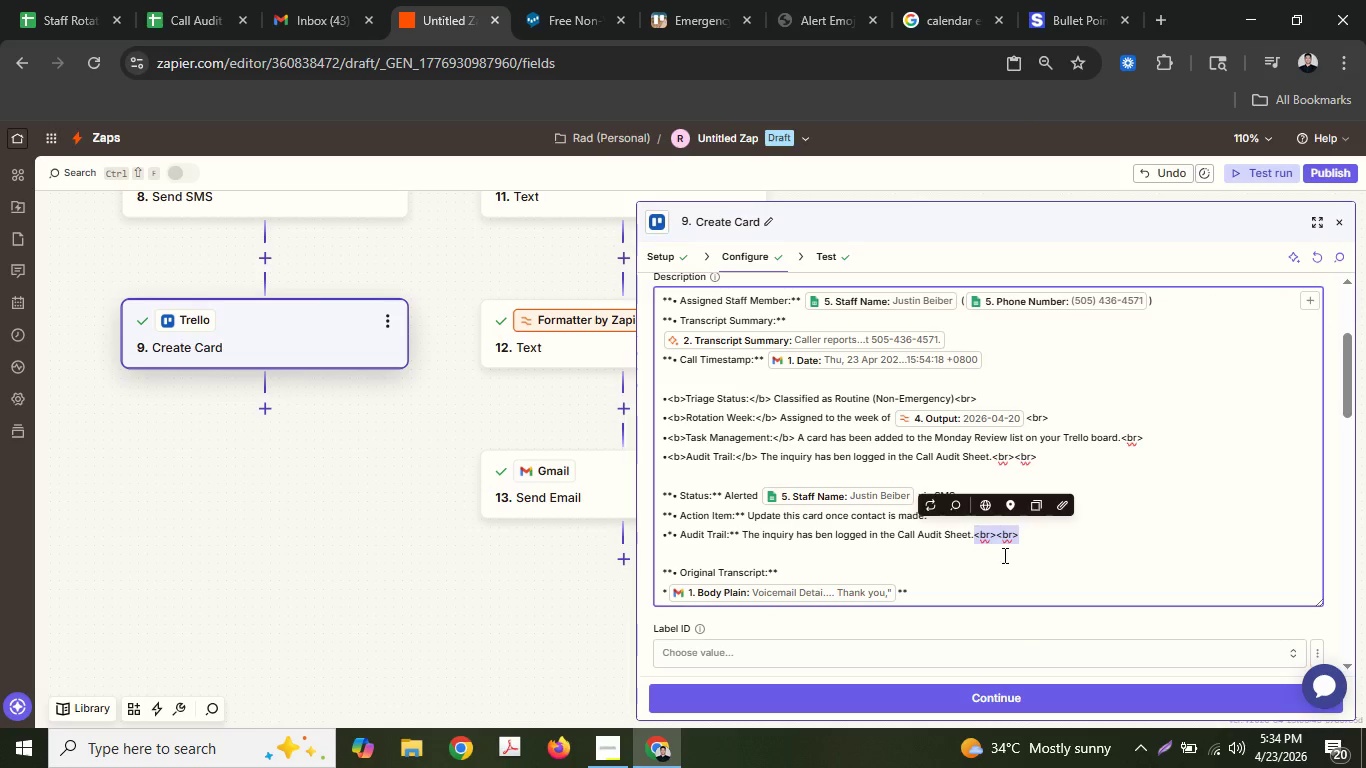 
key(Backspace)
 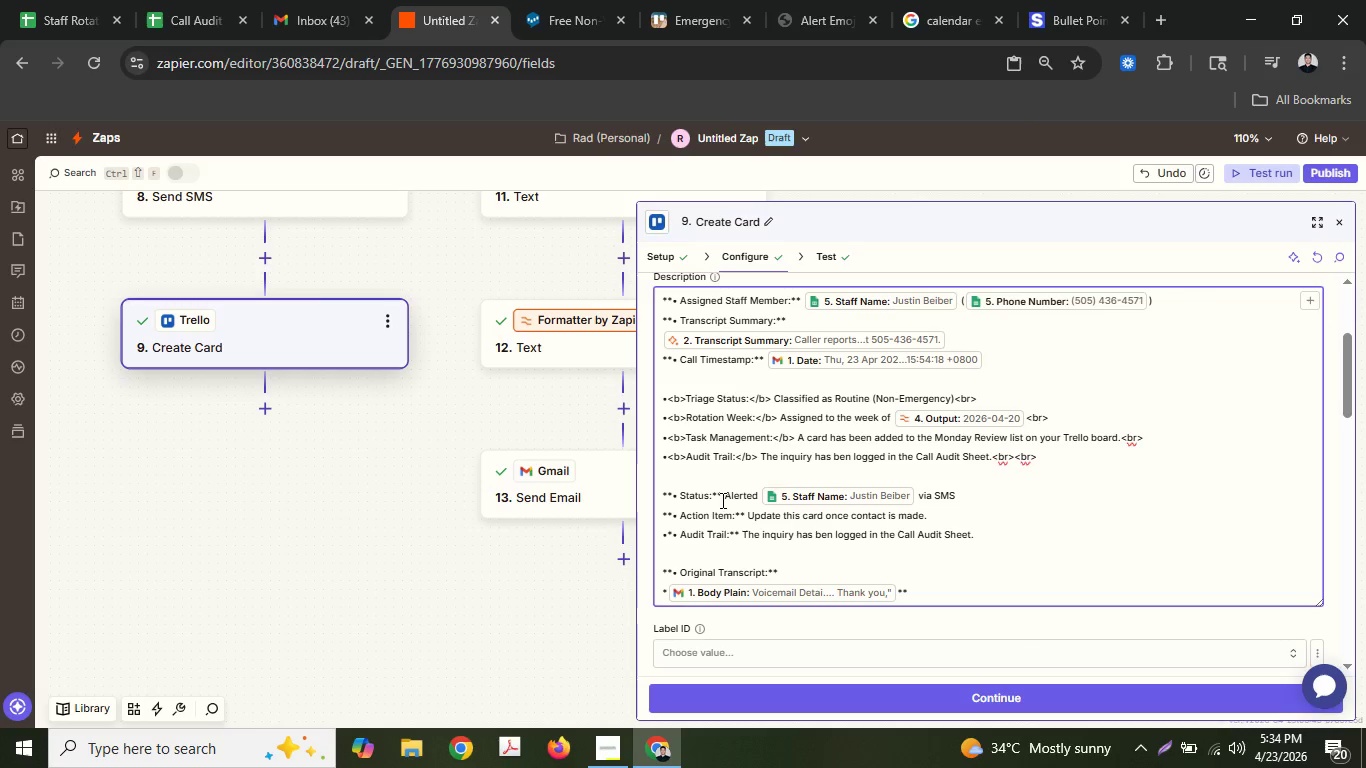 
left_click_drag(start_coordinate=[688, 476], to_coordinate=[653, 386])
 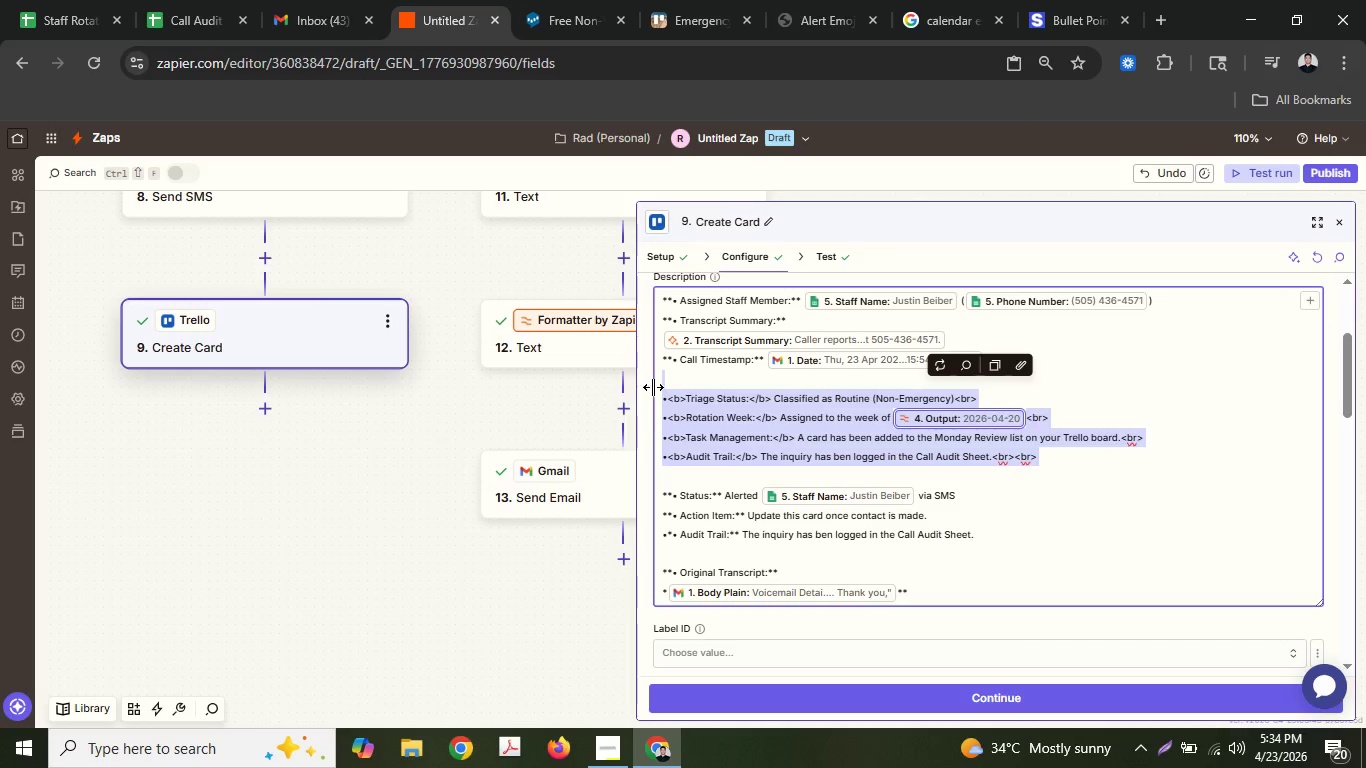 
key(Delete)
 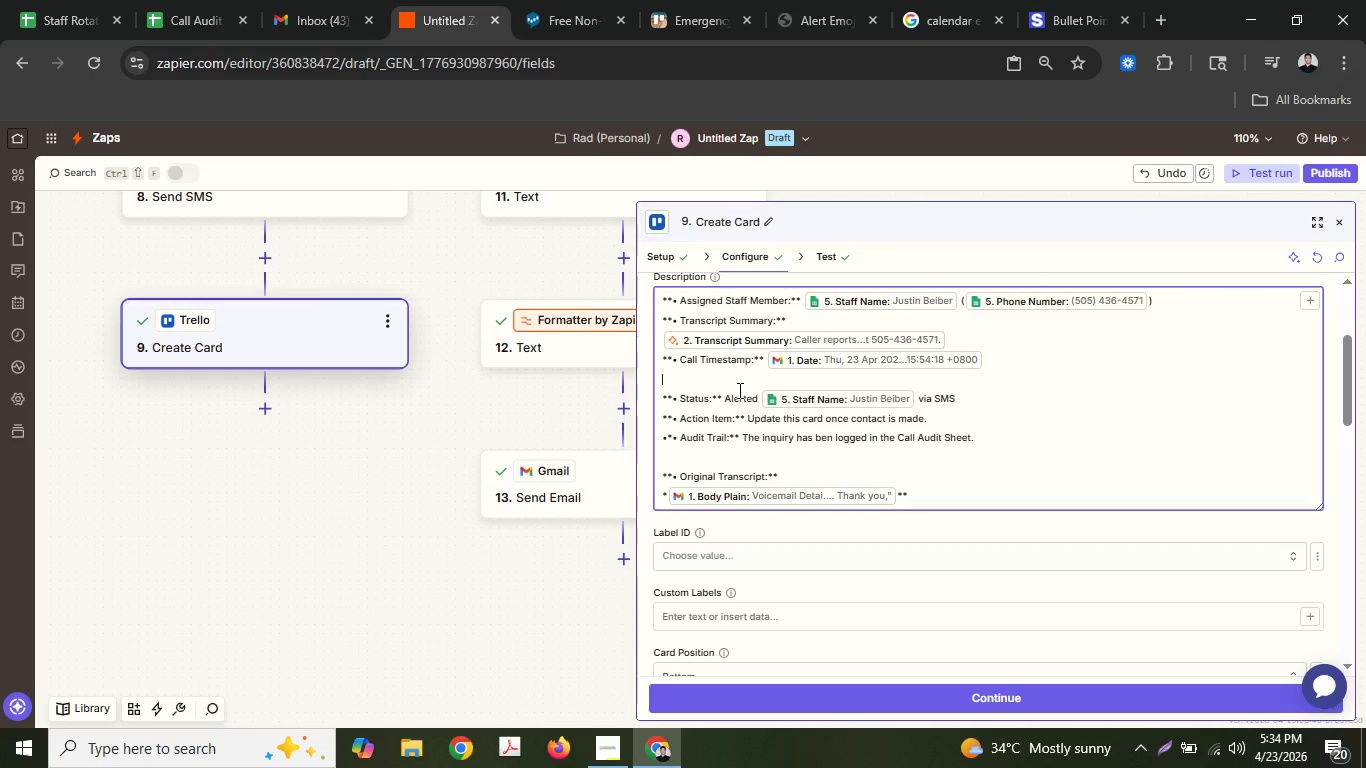 
wait(8.61)
 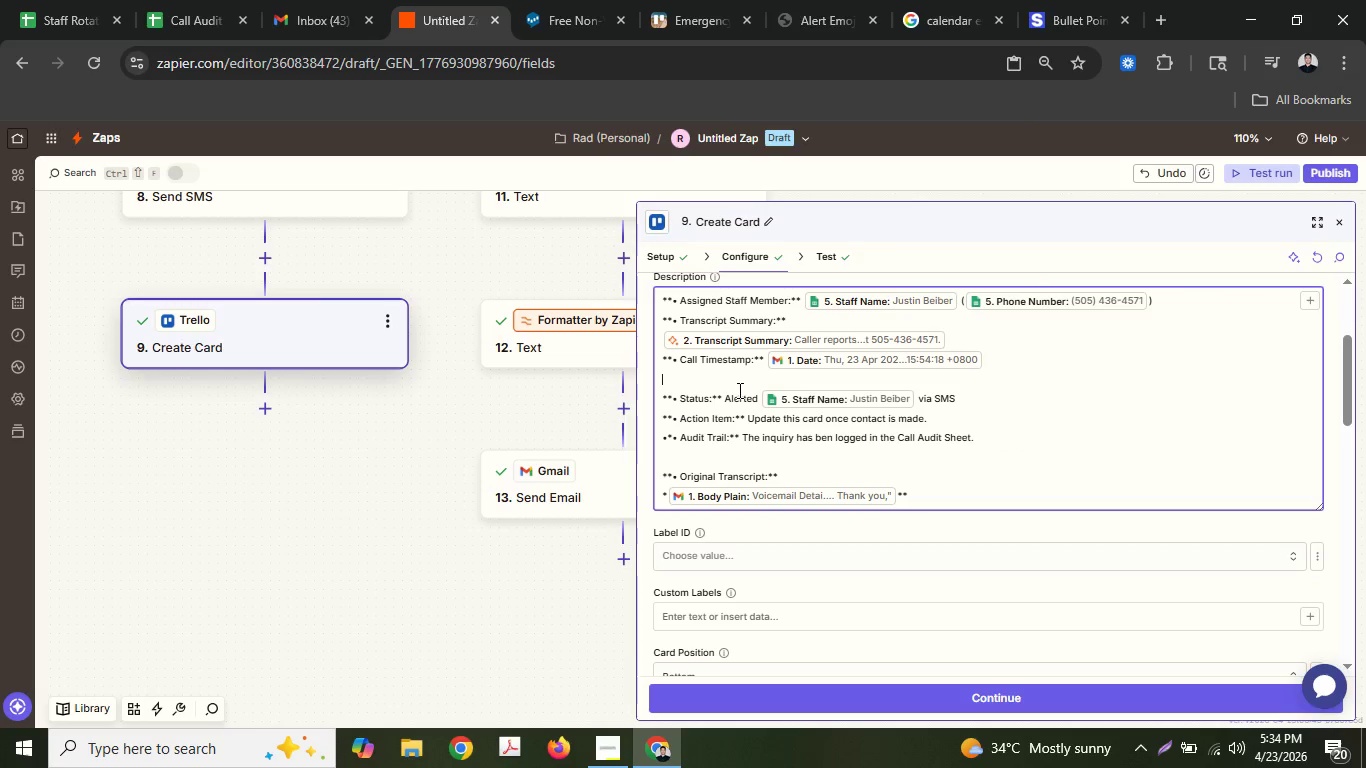 
left_click([678, 397])
 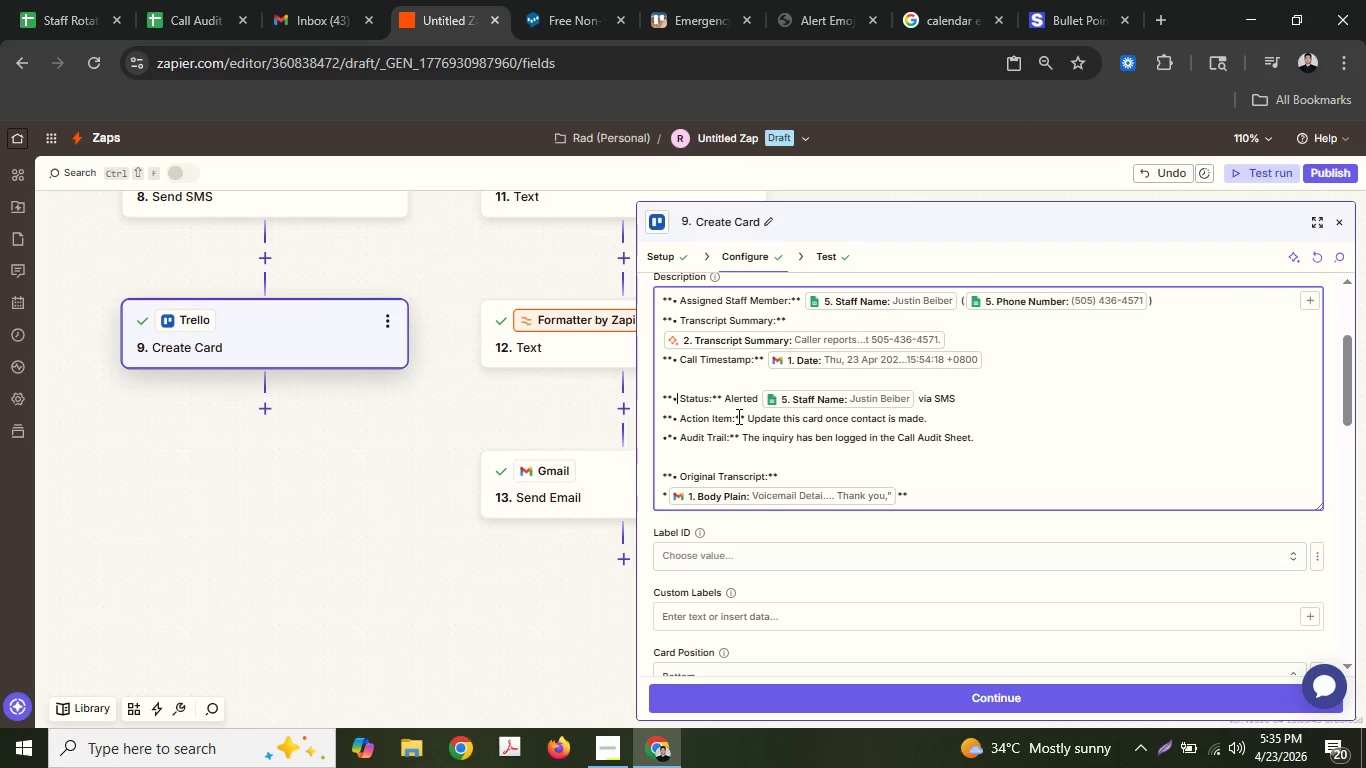 
key(ArrowRight)
 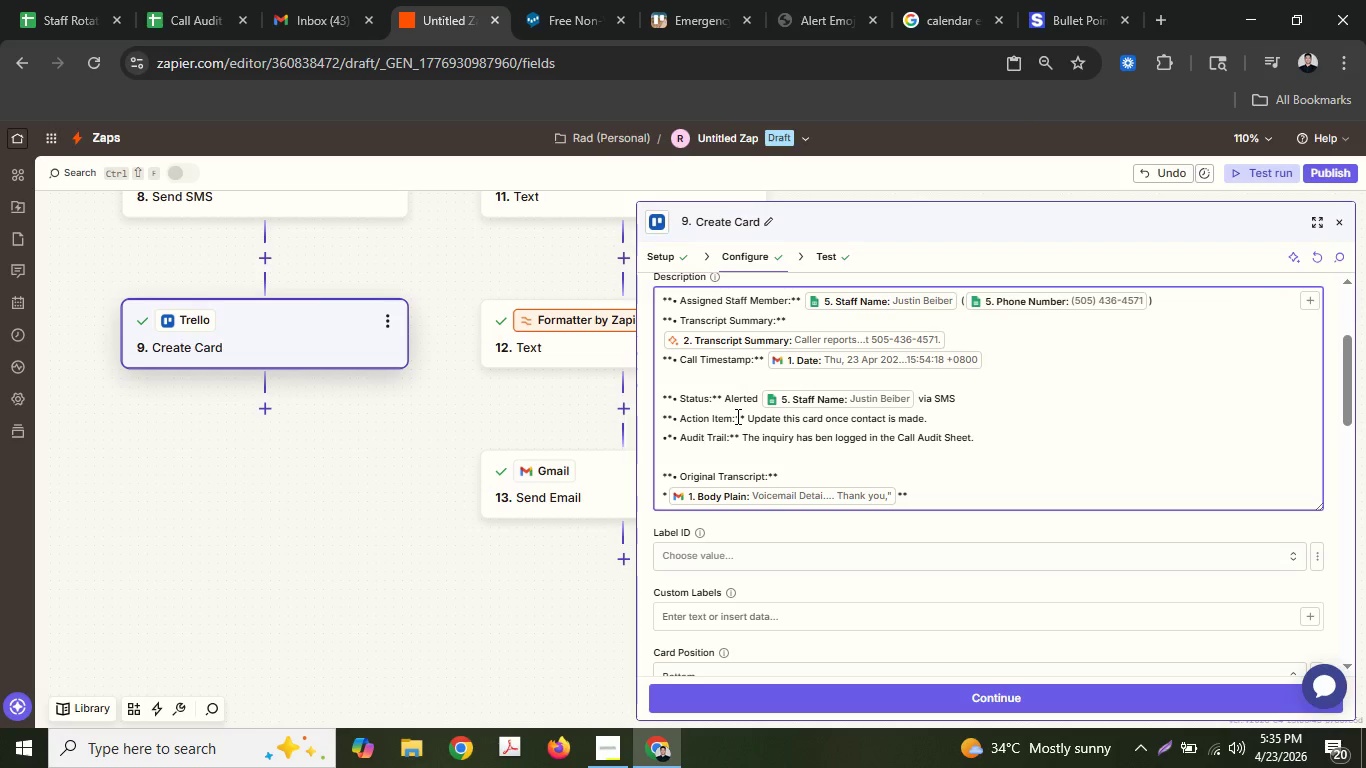 
type(Tirage )
key(Backspace)
key(Backspace)
key(Backspace)
key(Backspace)
key(Backspace)
key(Backspace)
type(ri)
 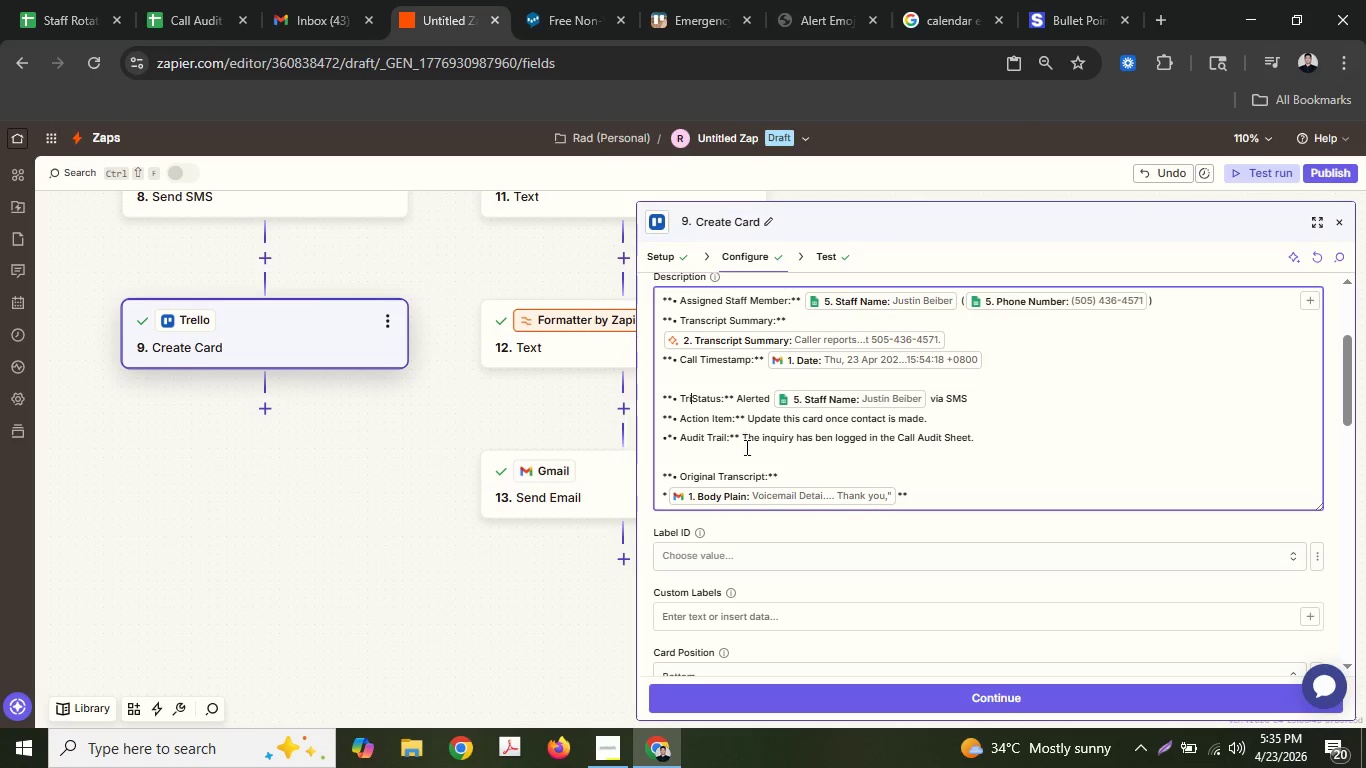 
type(gage)
key(Backspace)
key(Backspace)
key(Backspace)
key(Backspace)
type(age)
 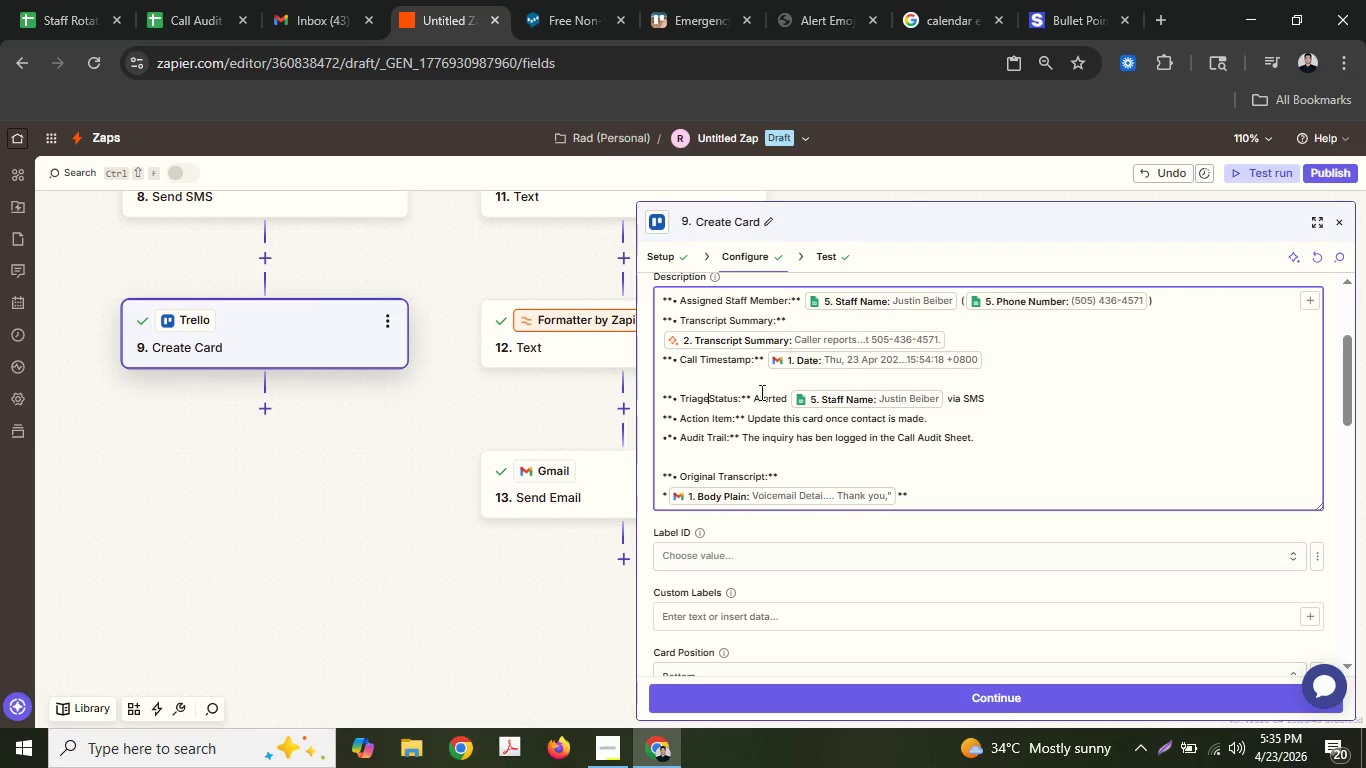 
key(Space)
 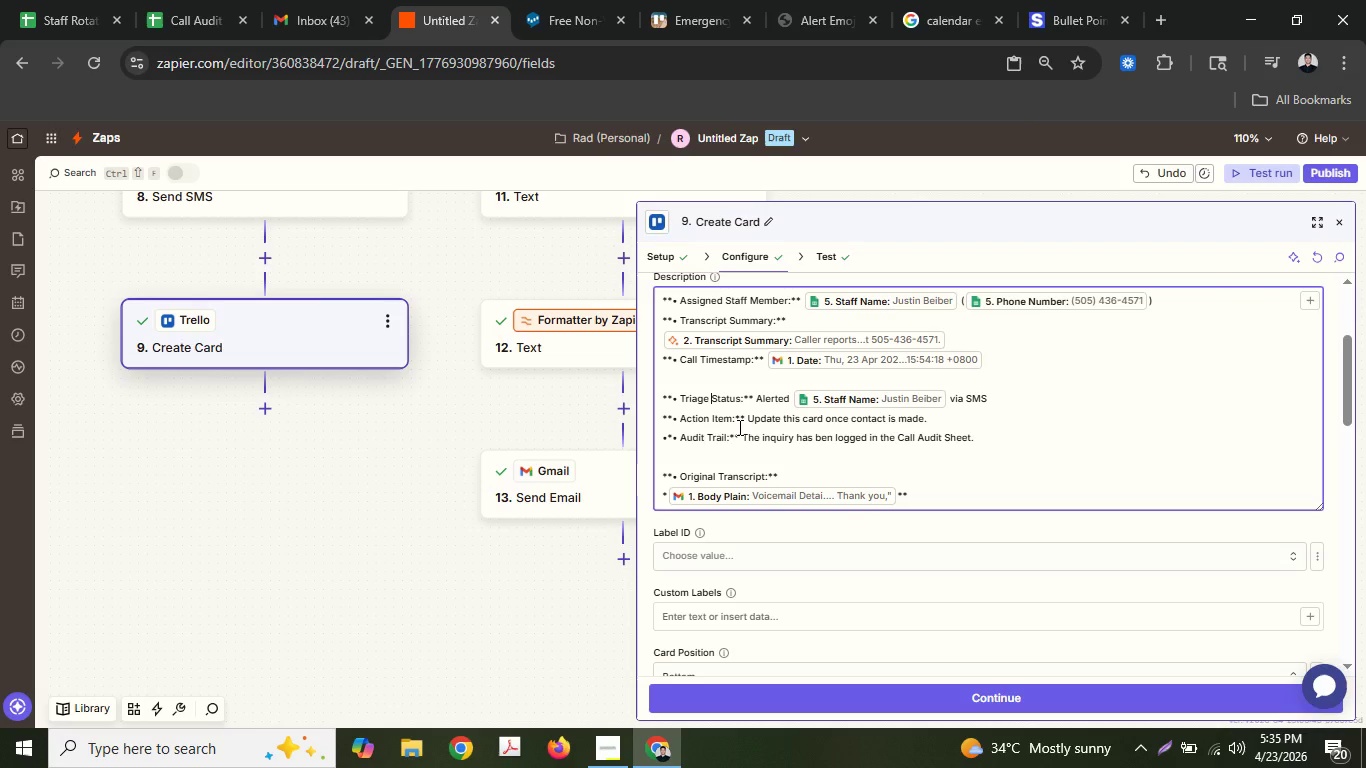 
left_click([748, 412])
 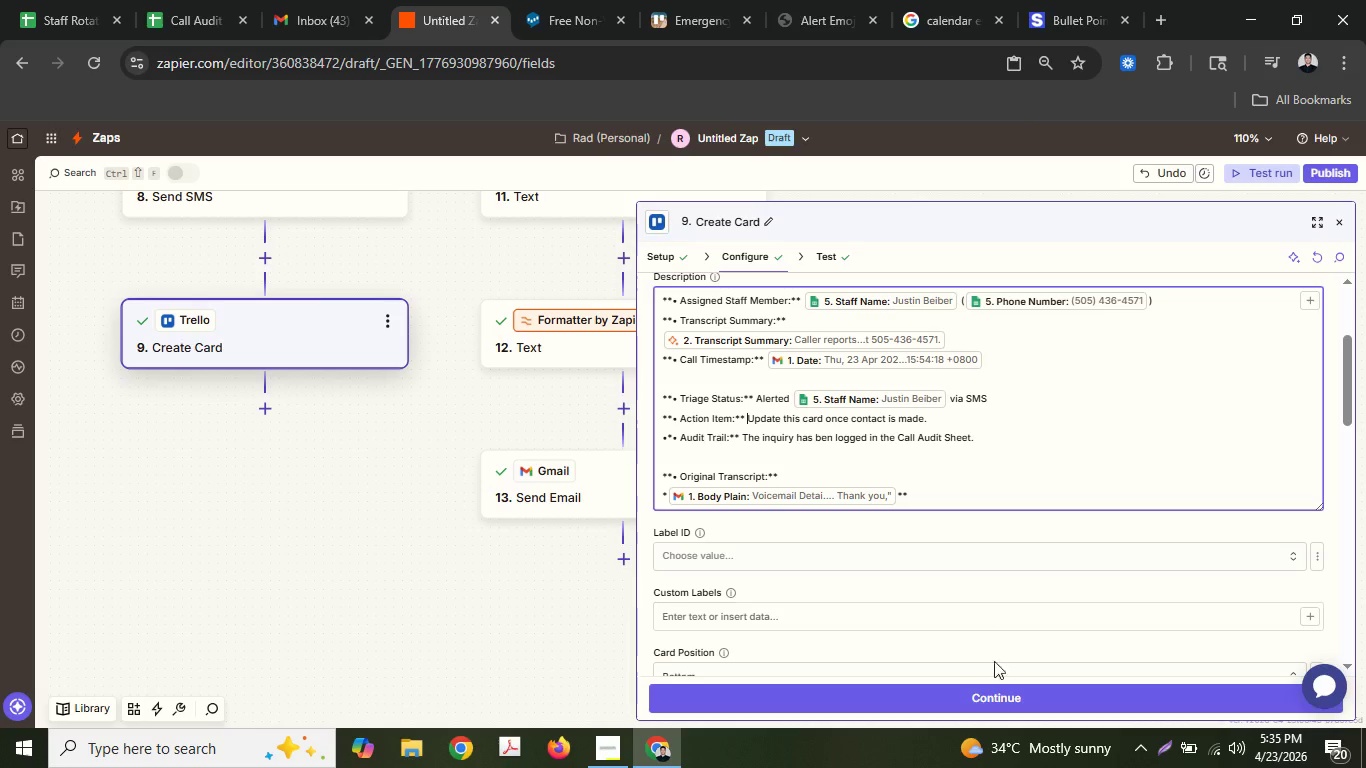 
mouse_move([977, 674])
 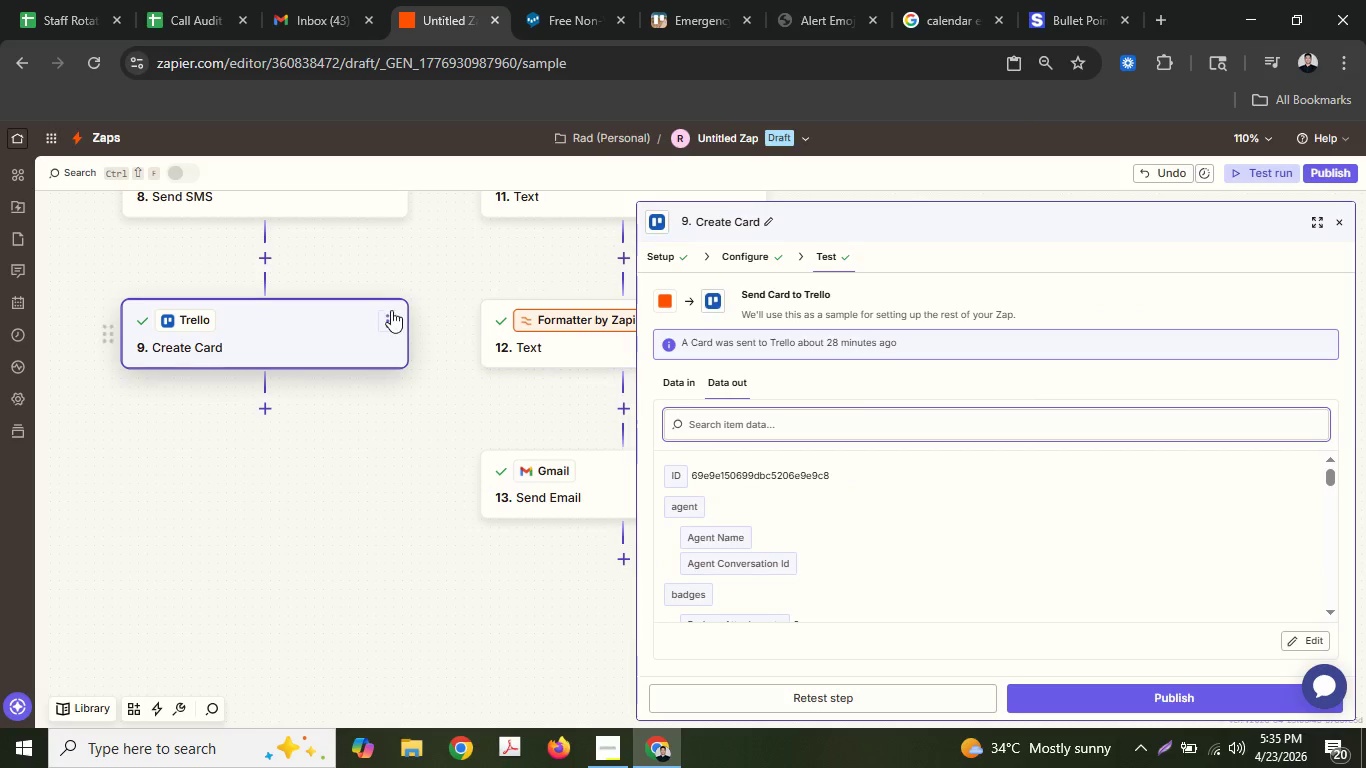 
left_click([391, 314])
 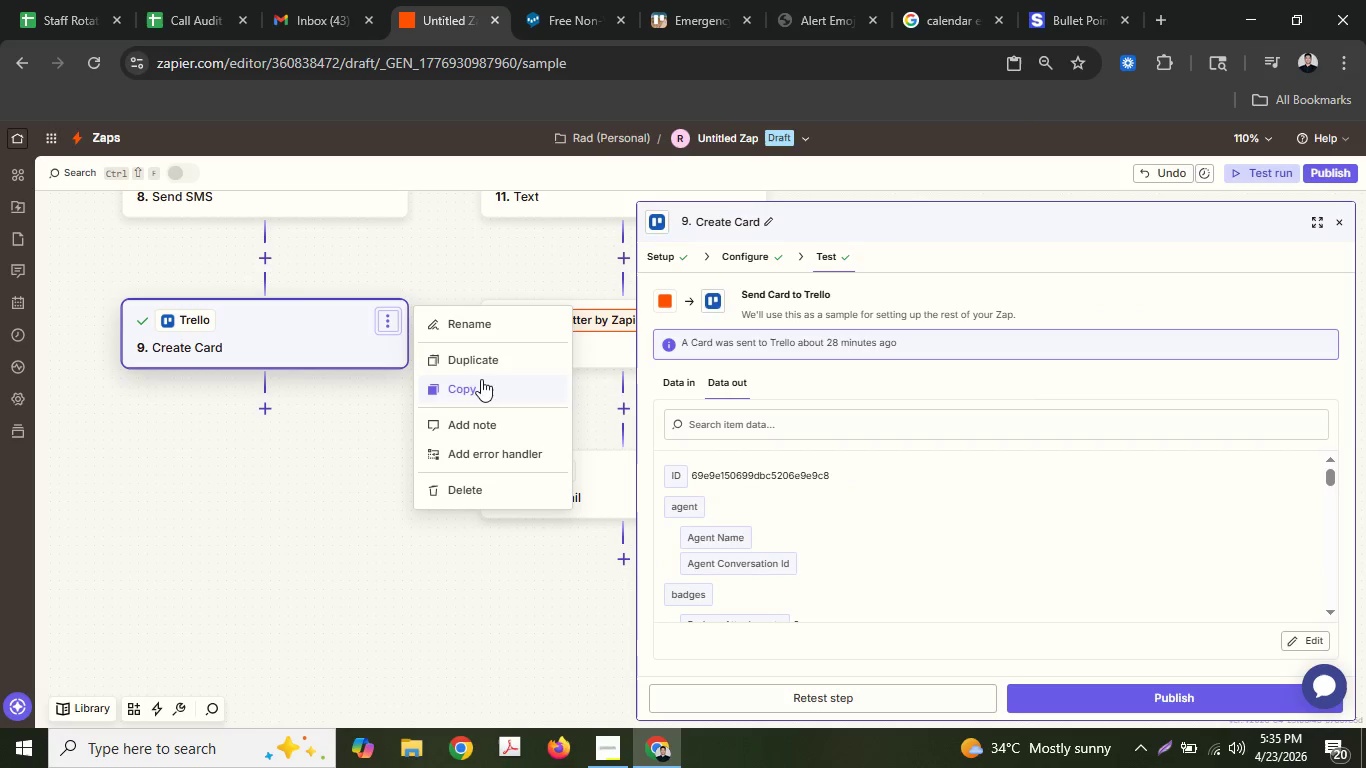 
left_click([508, 354])
 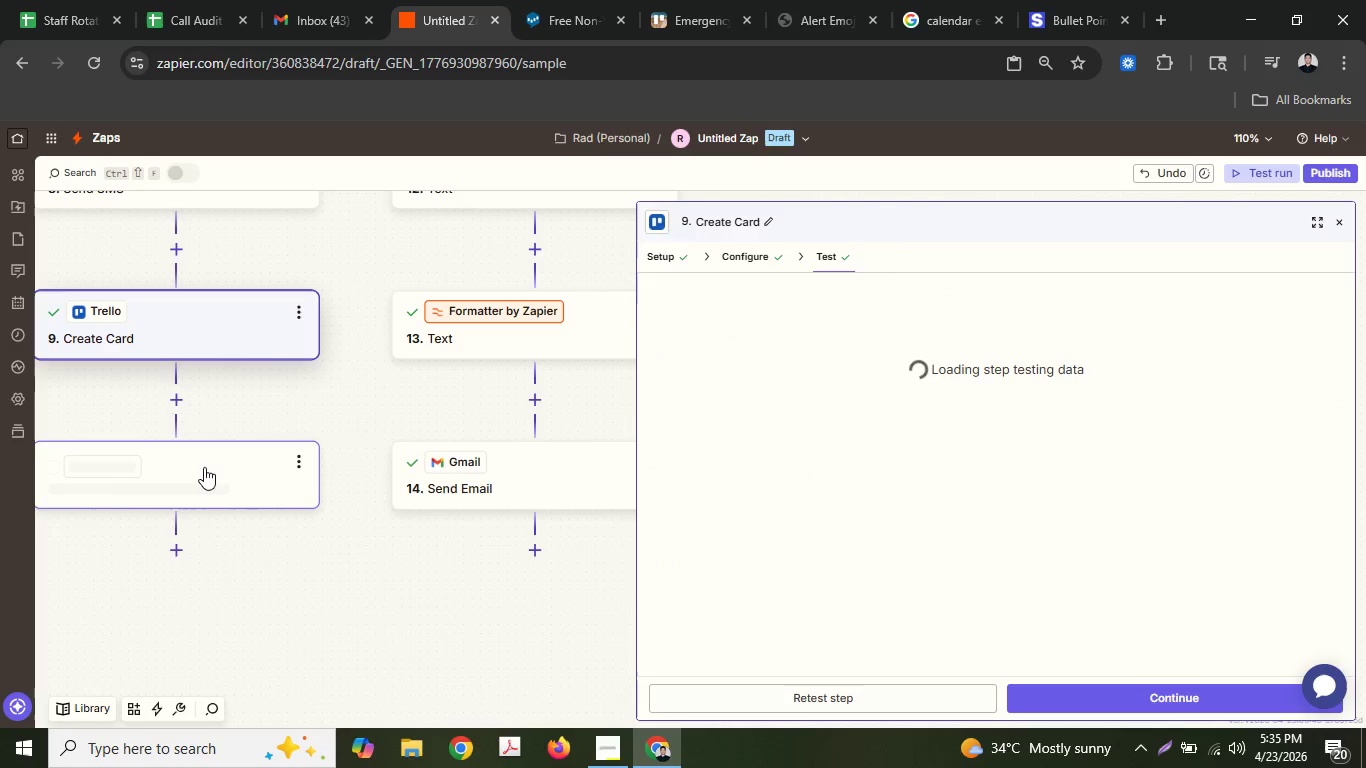 
left_click_drag(start_coordinate=[204, 467], to_coordinate=[425, 487])
 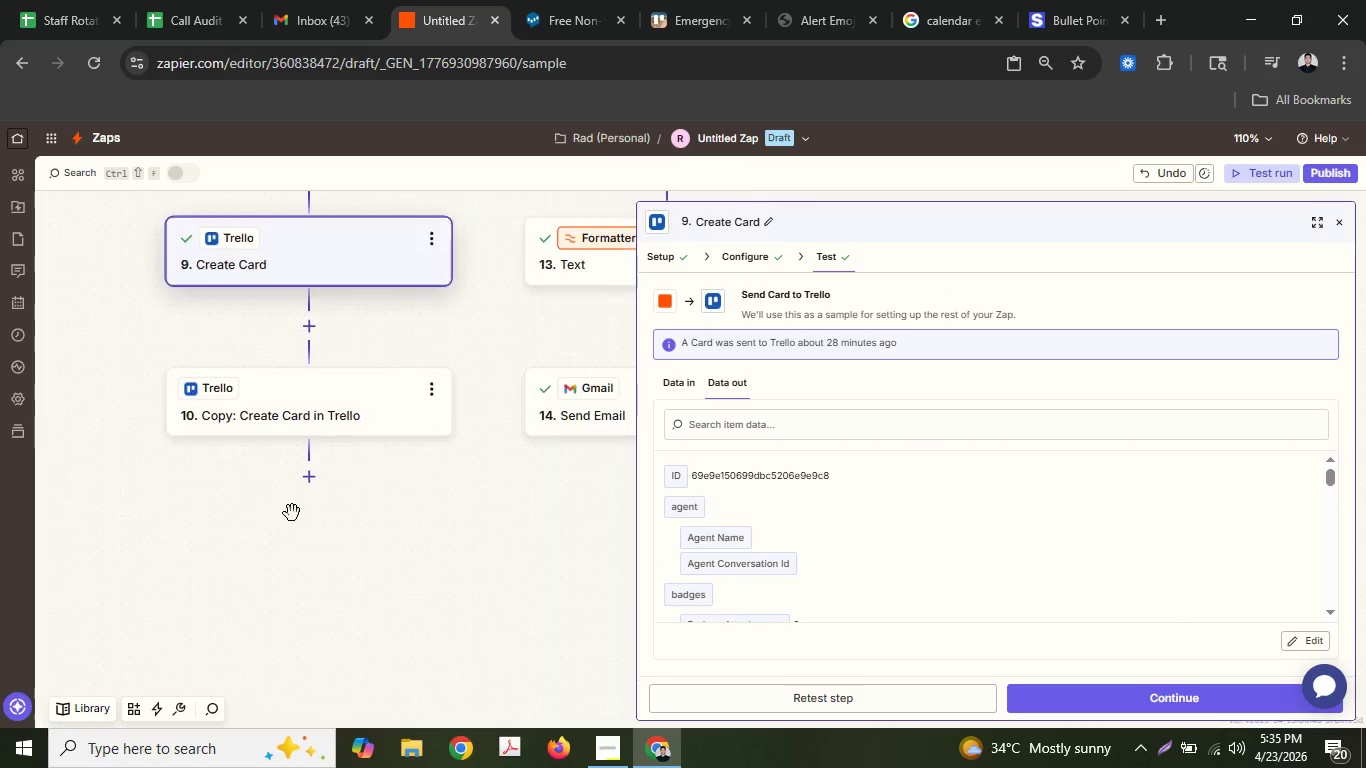 
left_click_drag(start_coordinate=[269, 406], to_coordinate=[556, 488])
 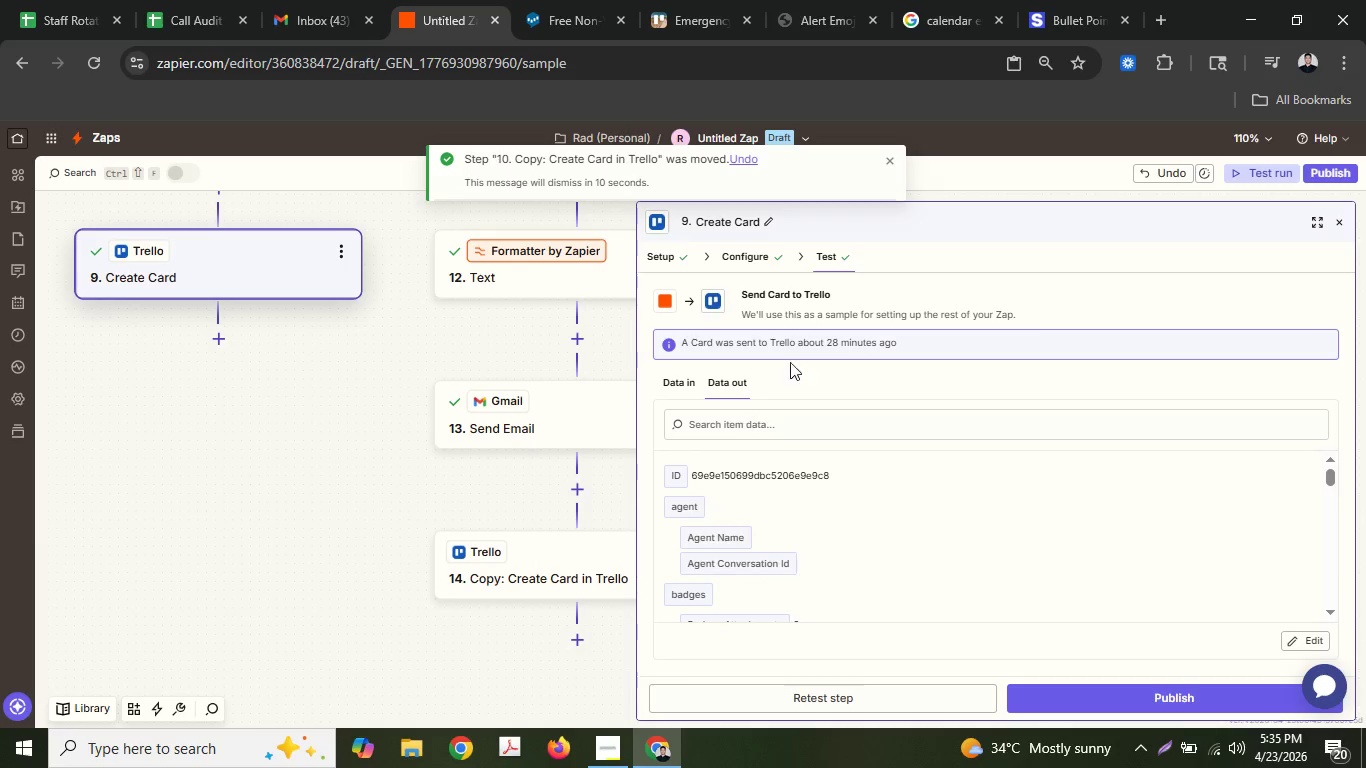 
left_click([725, 258])
 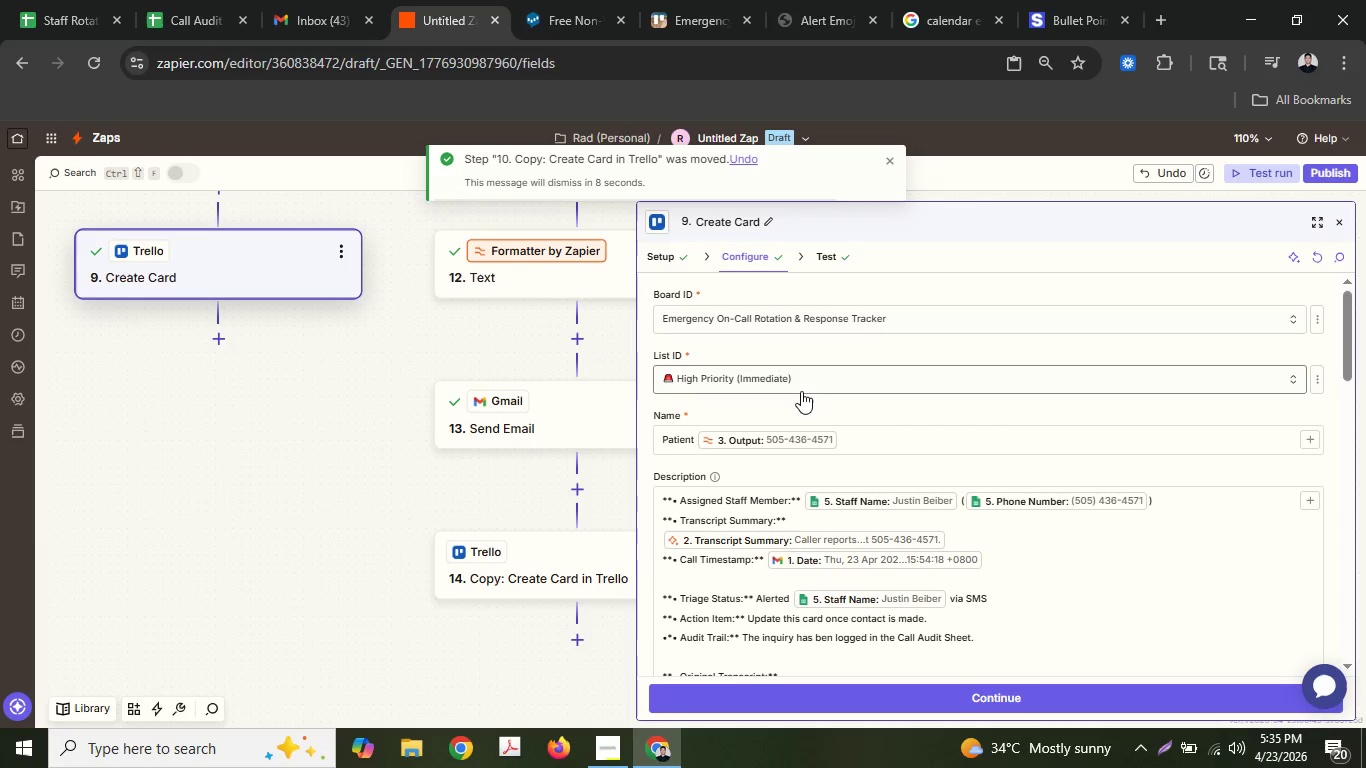 
left_click([804, 385])
 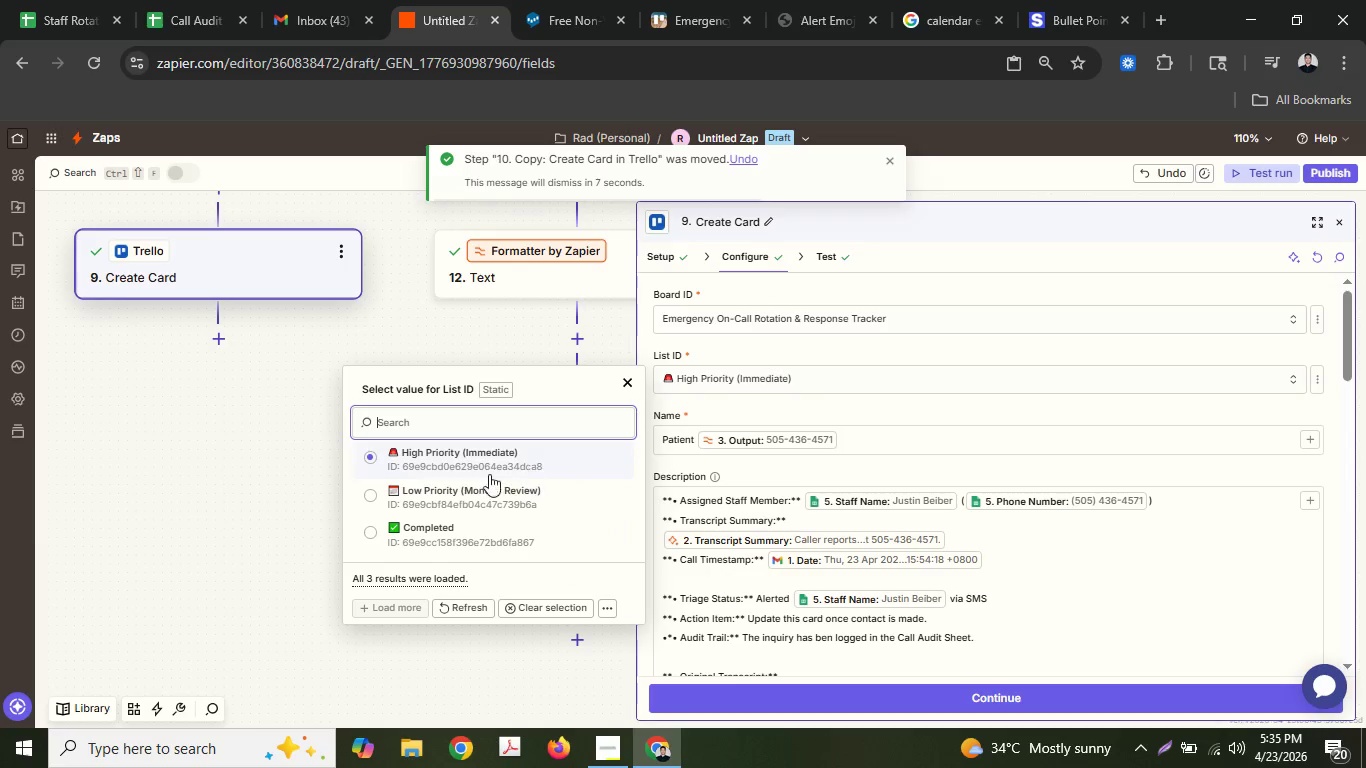 
left_click([476, 512])
 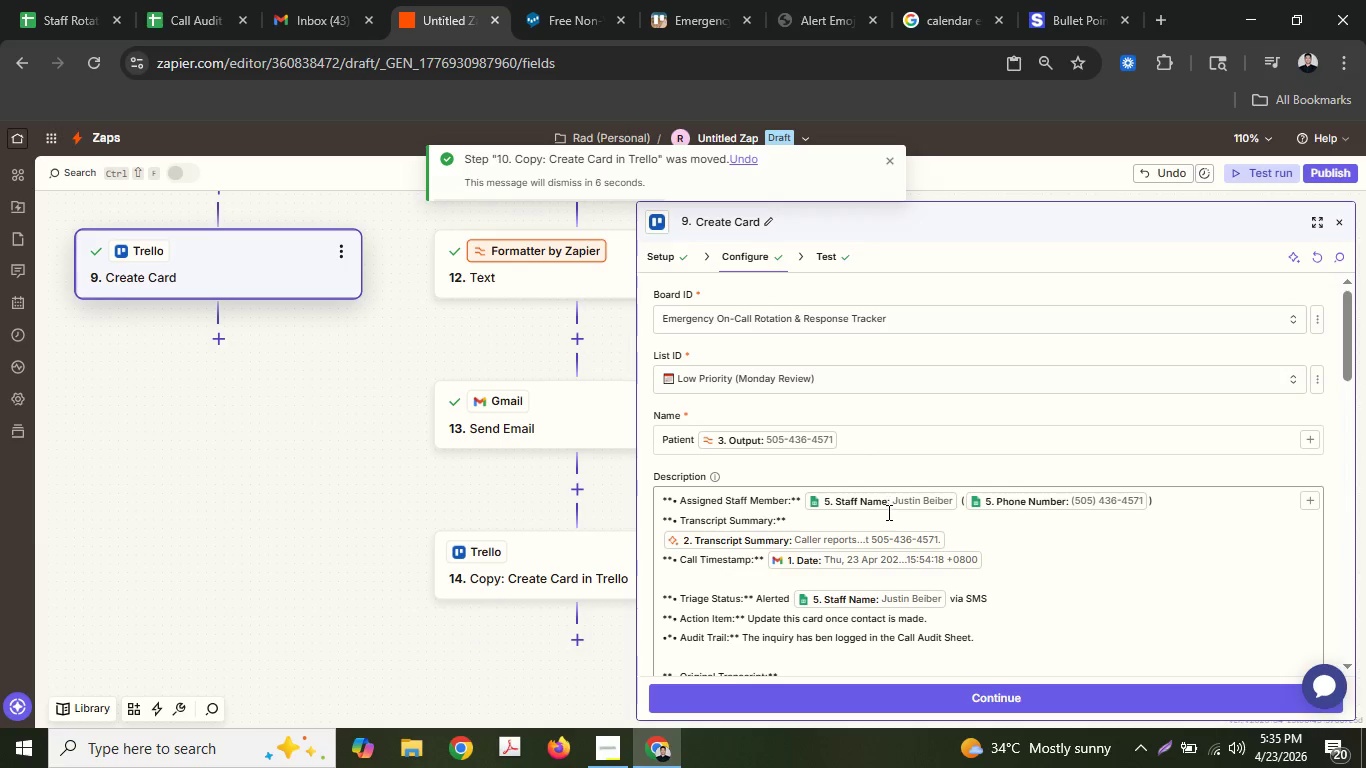 
scroll: coordinate [887, 510], scroll_direction: down, amount: 1.0
 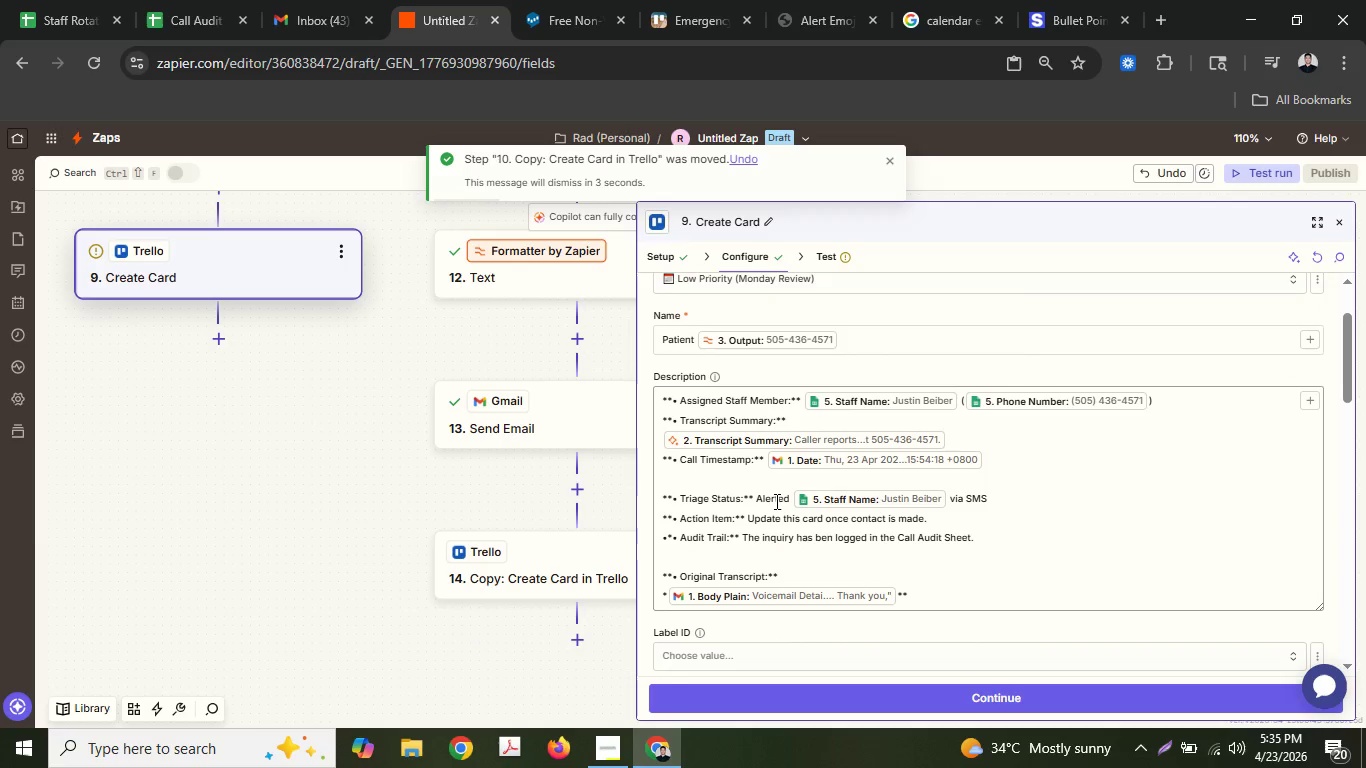 
left_click_drag(start_coordinate=[757, 499], to_coordinate=[1000, 499])
 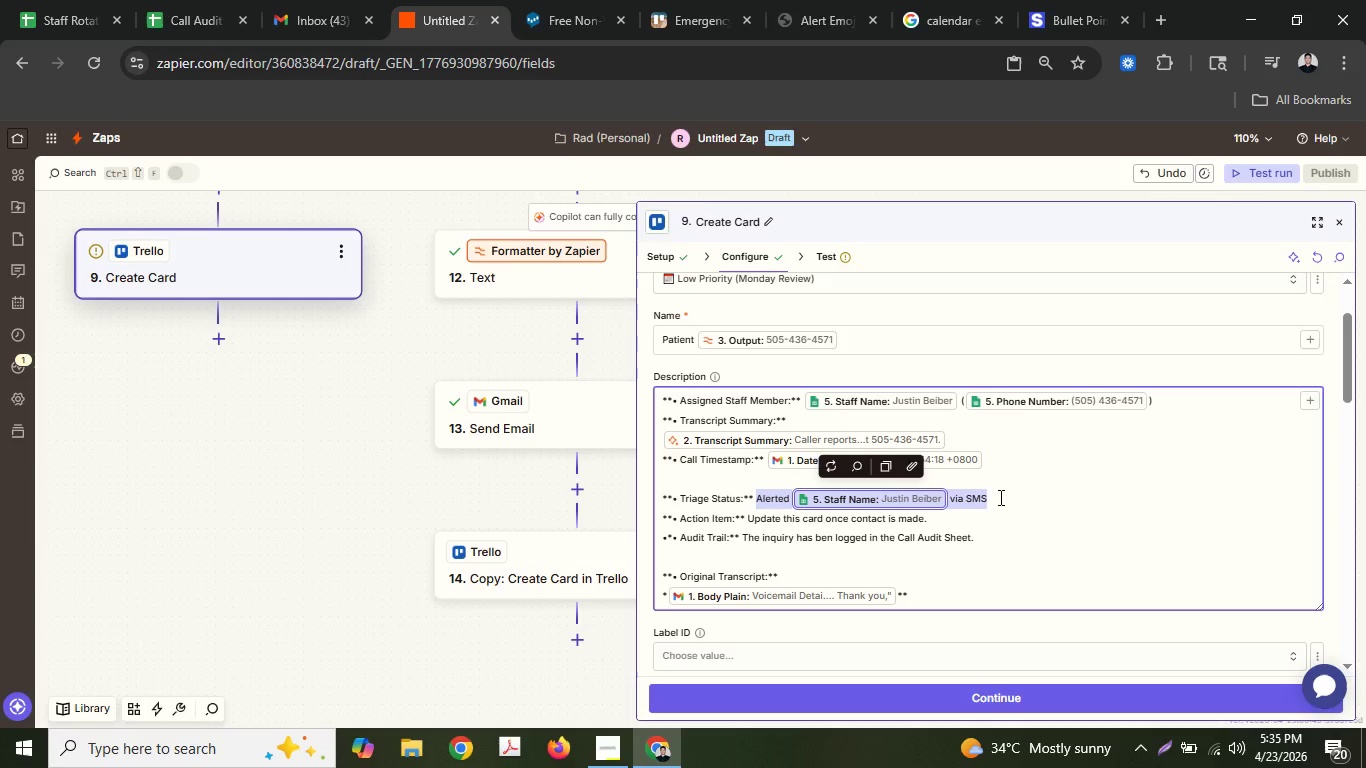 
key(Backspace)
 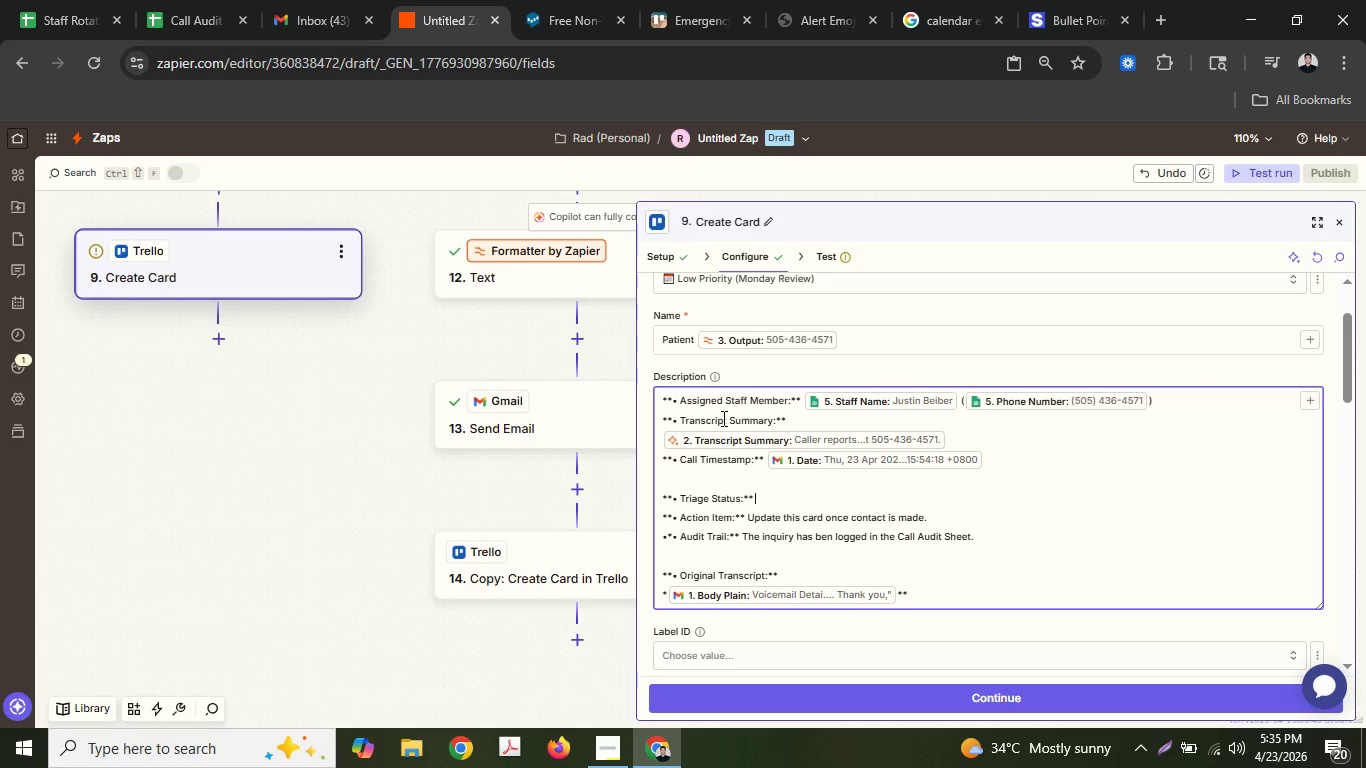 
left_click([608, 404])
 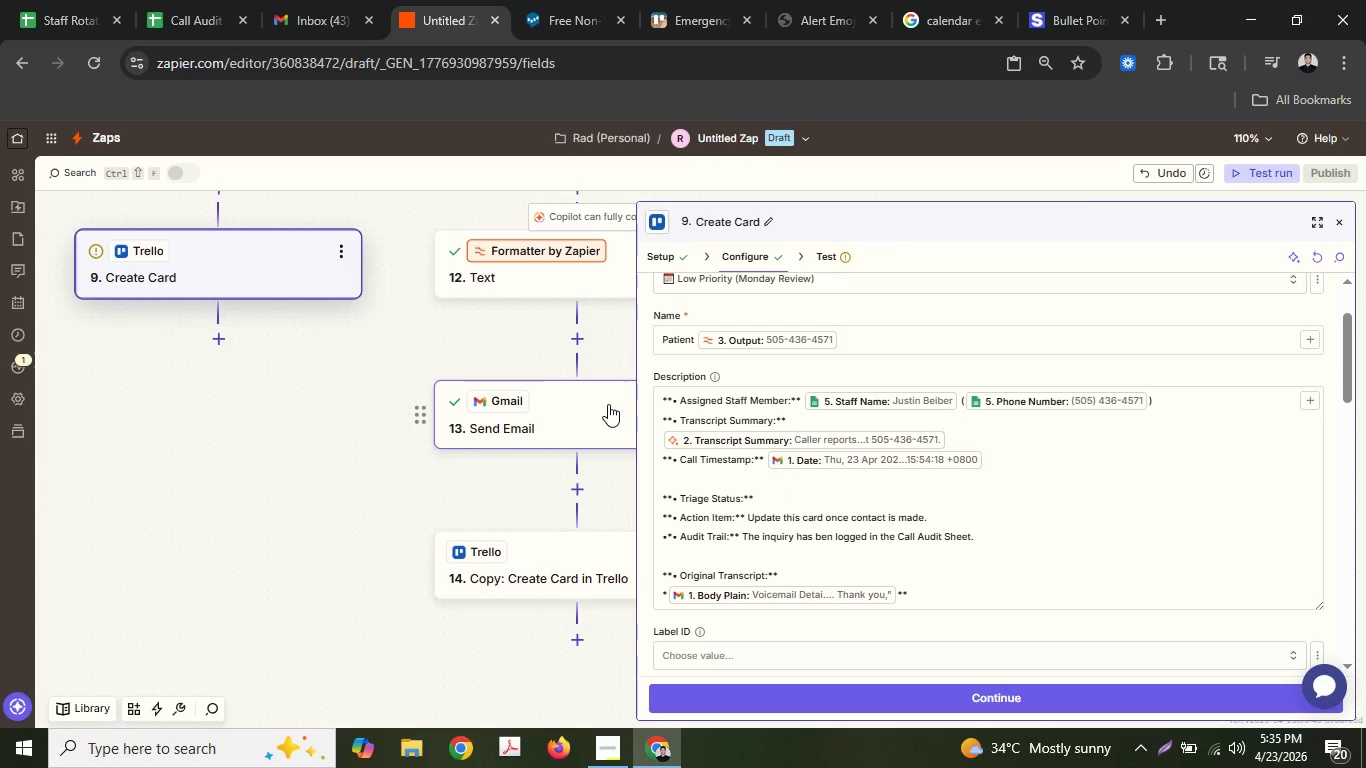 
left_click([608, 404])
 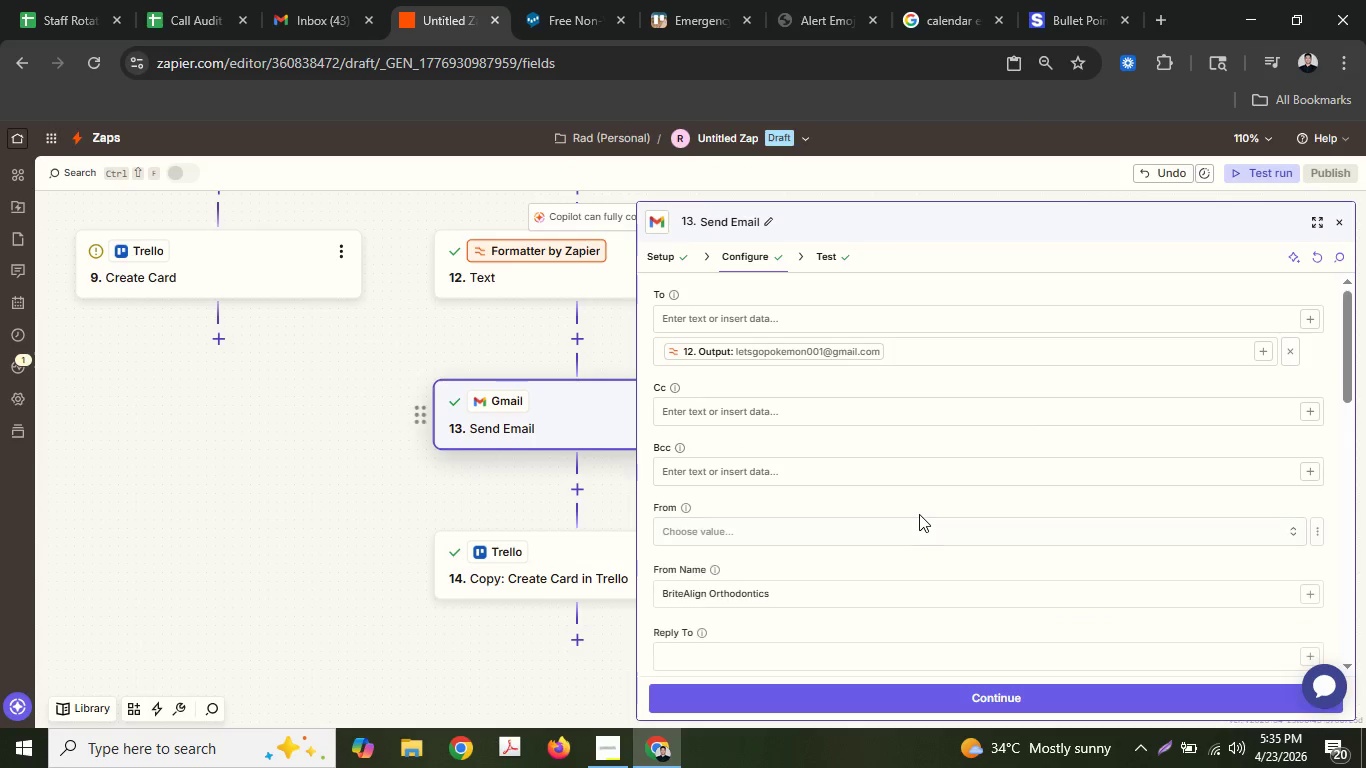 
scroll: coordinate [919, 513], scroll_direction: down, amount: 6.0
 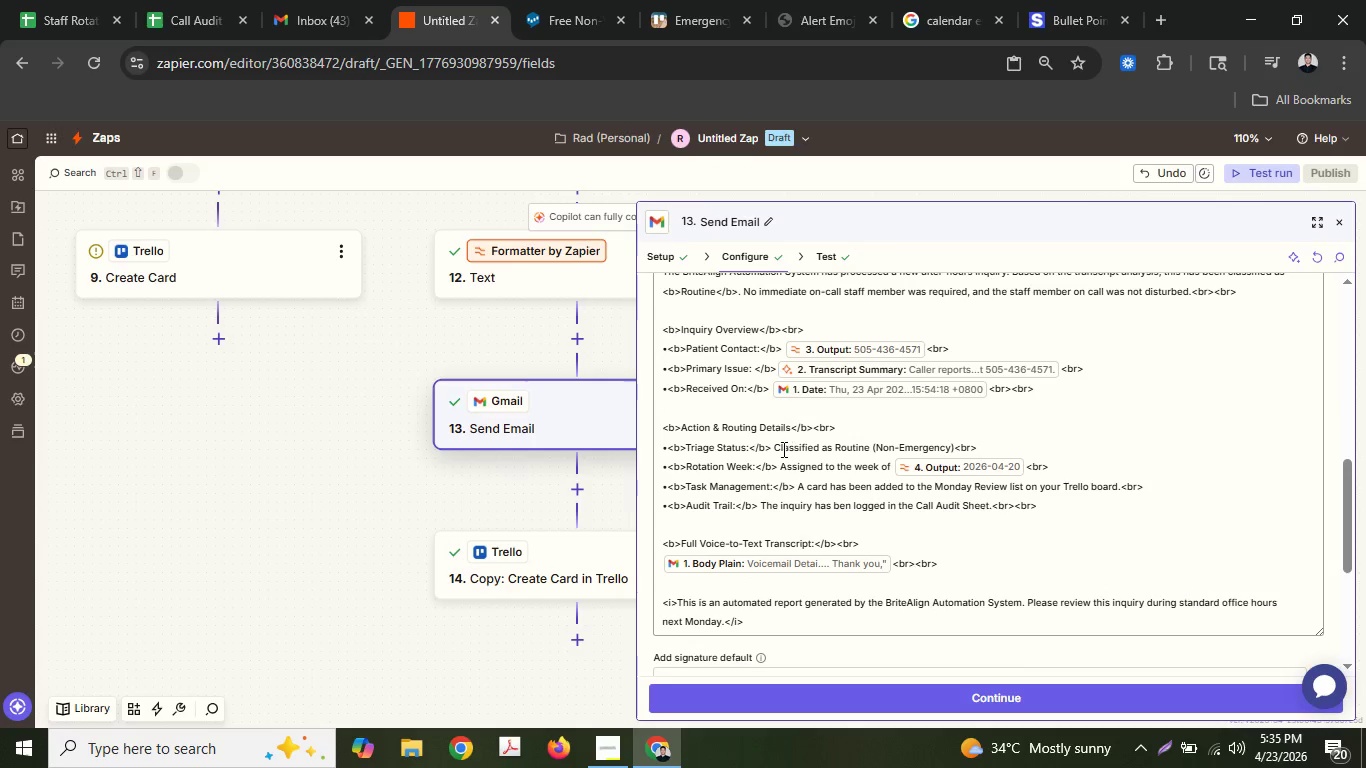 
left_click_drag(start_coordinate=[774, 449], to_coordinate=[953, 451])
 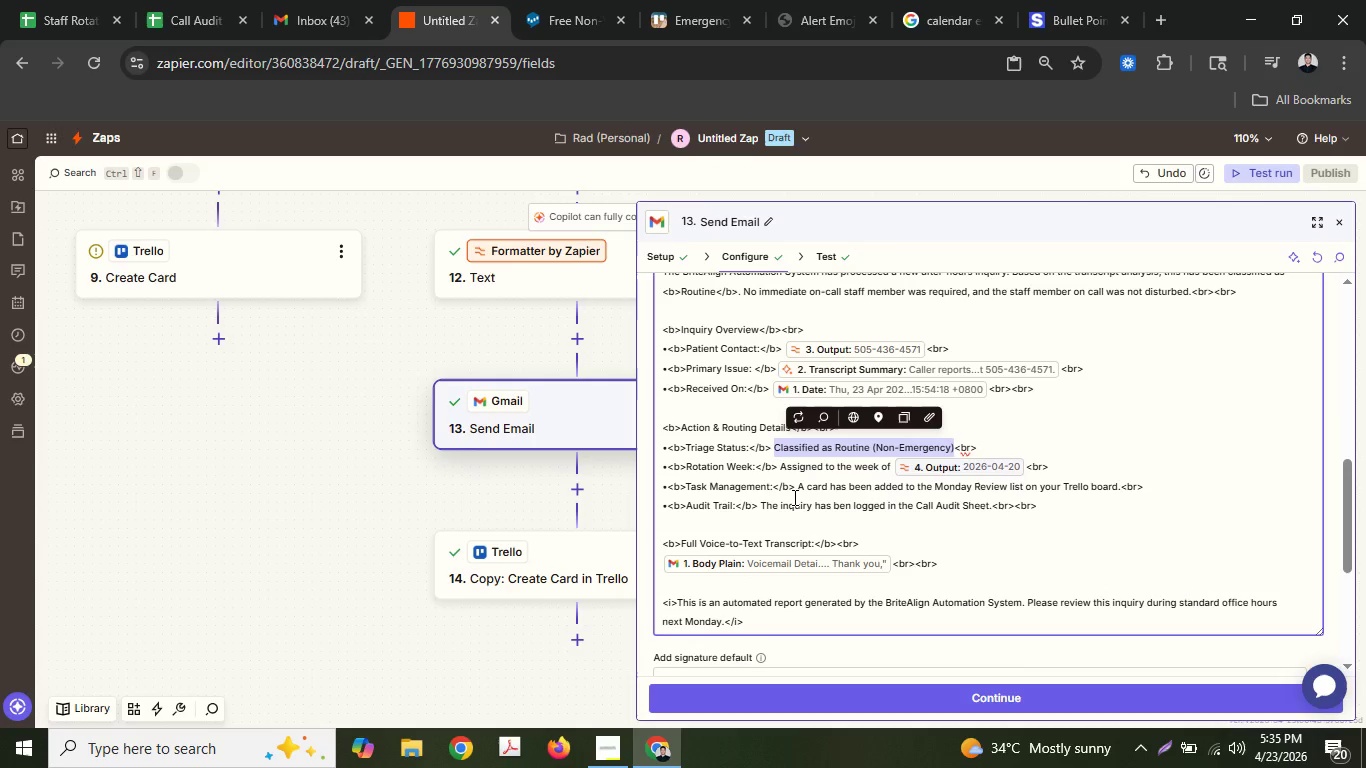 
key(Control+ControlLeft)
 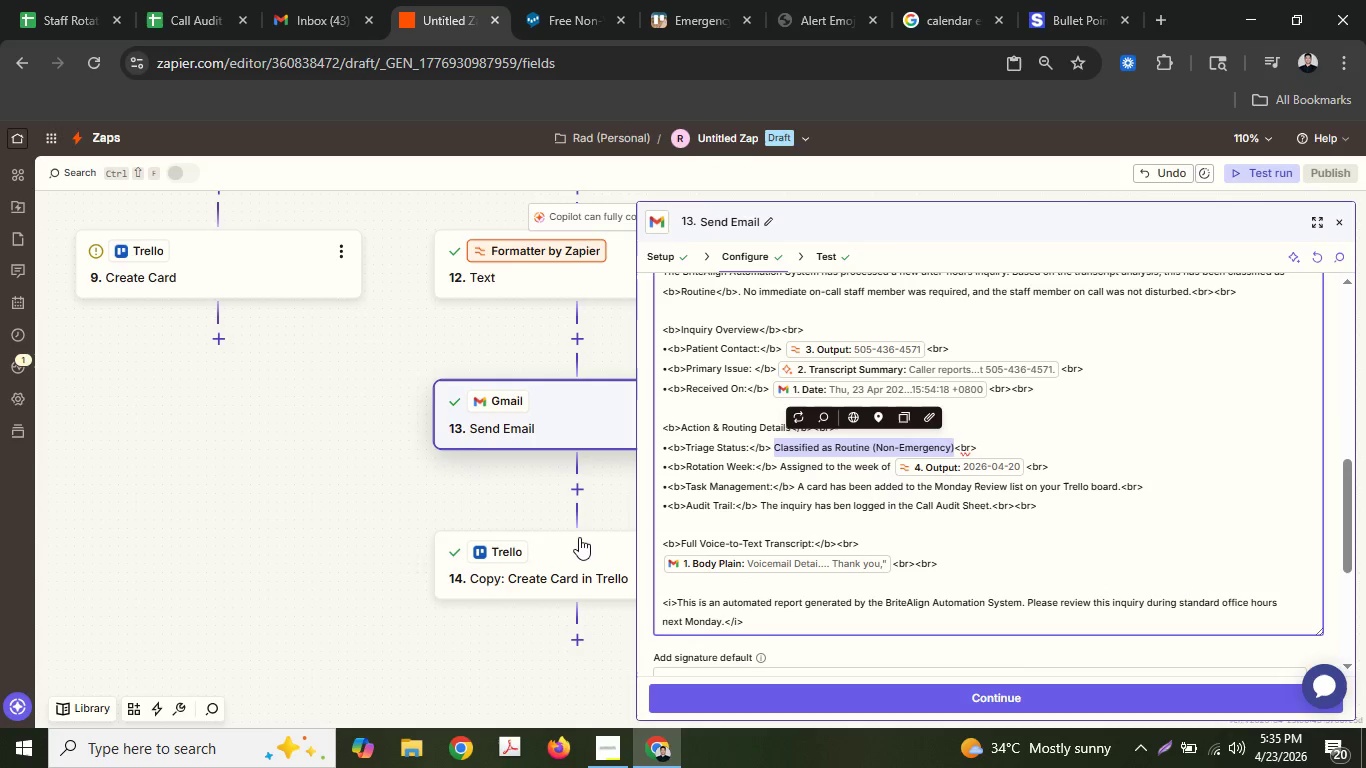 
key(Control+C)
 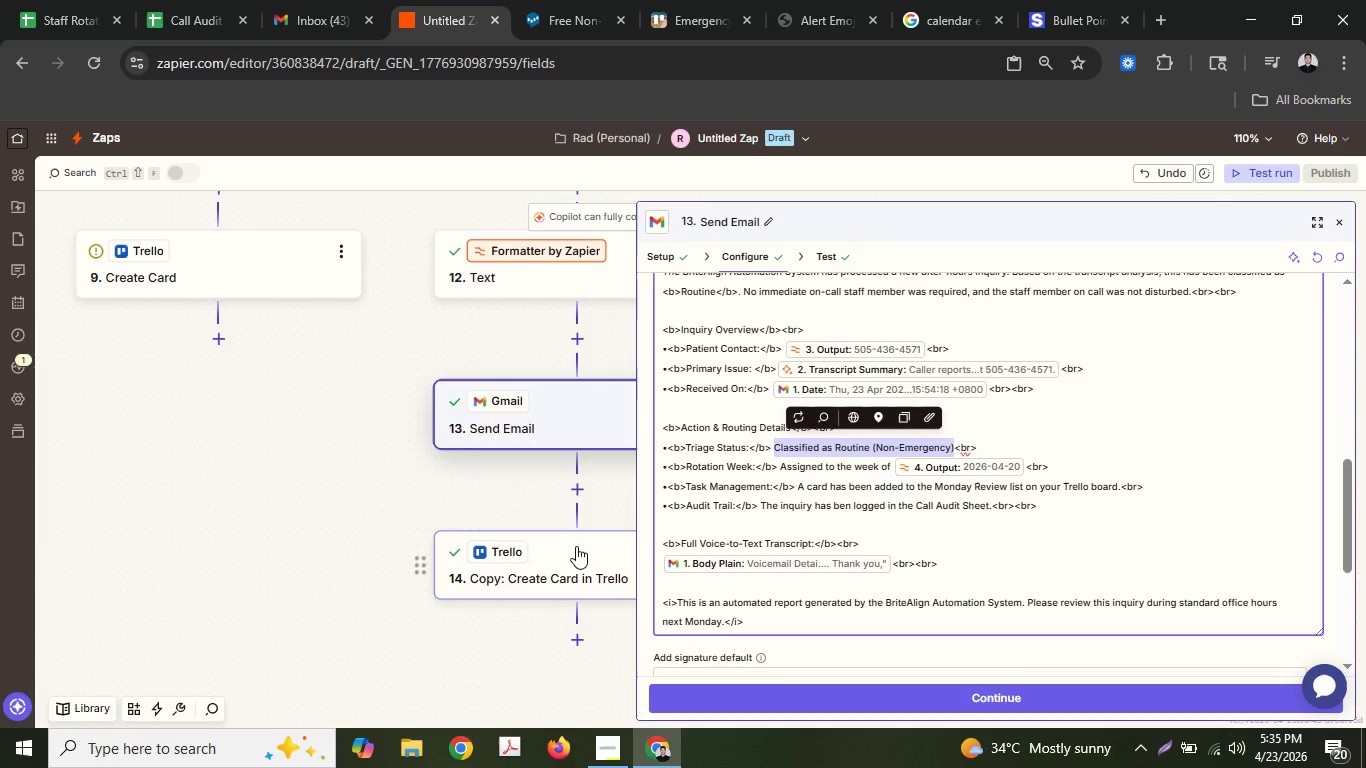 
left_click([574, 549])
 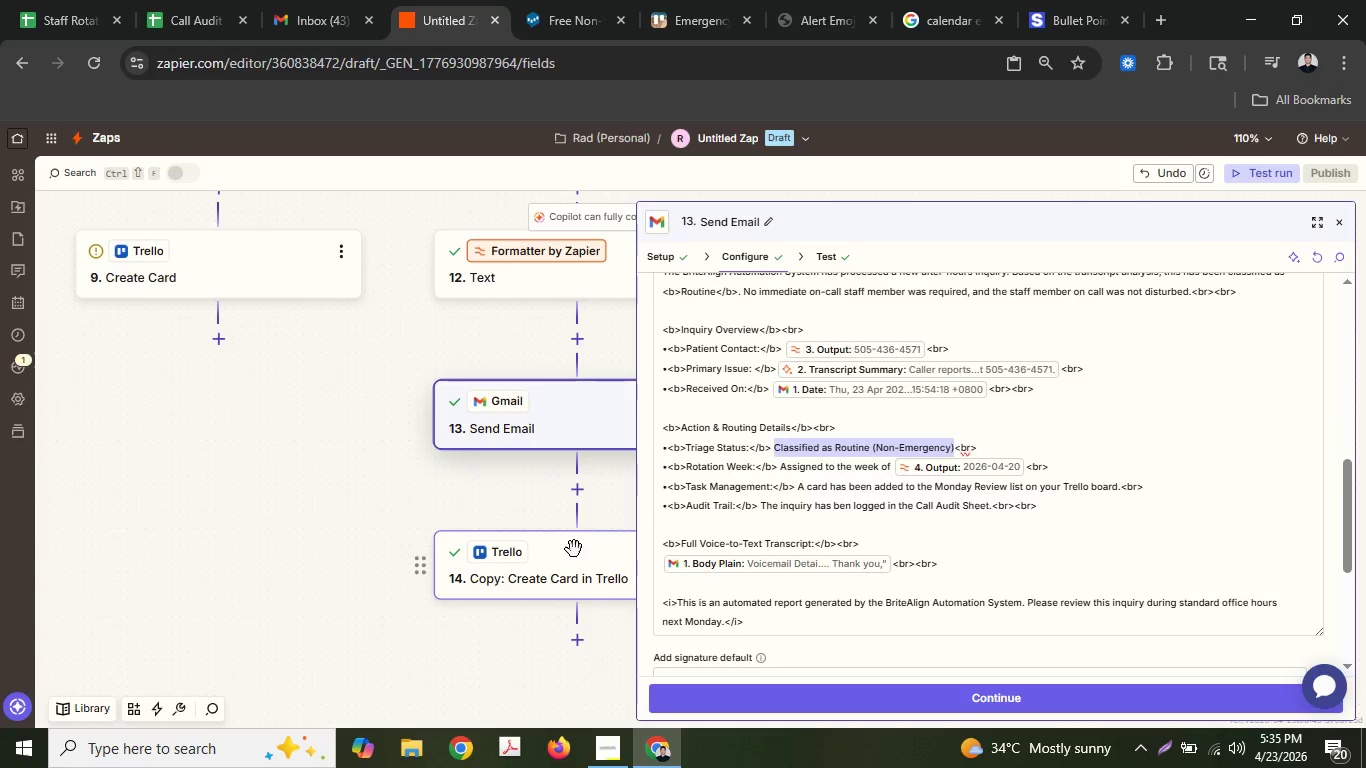 
left_click([574, 549])
 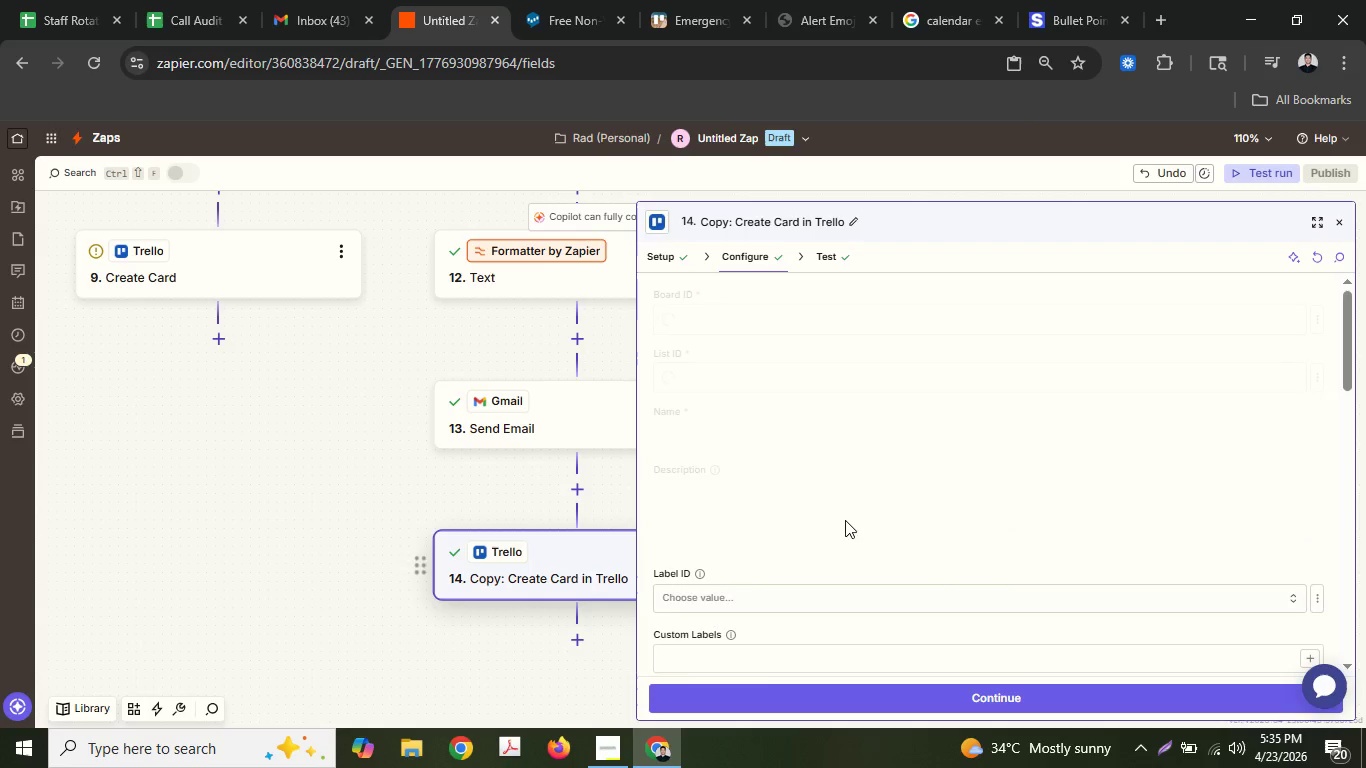 
scroll: coordinate [845, 519], scroll_direction: down, amount: 2.0
 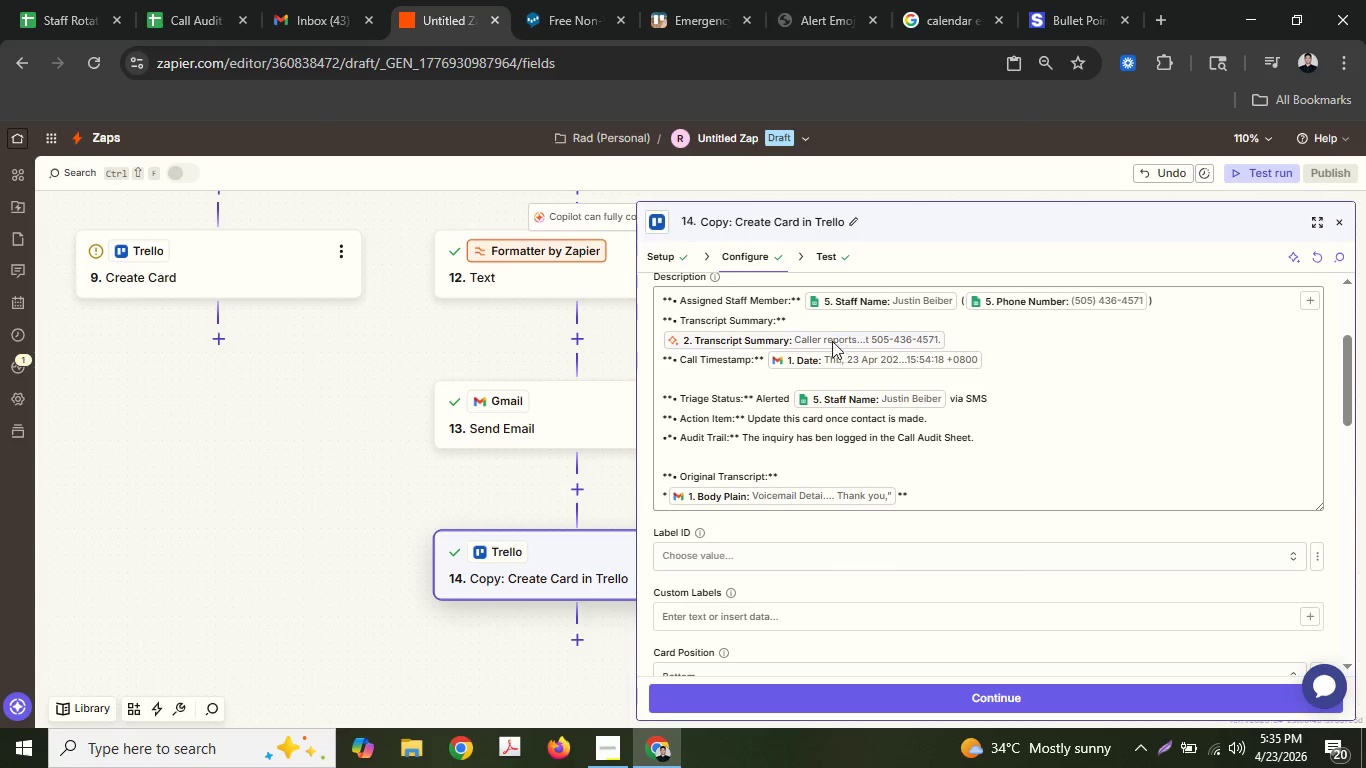 
left_click([826, 314])
 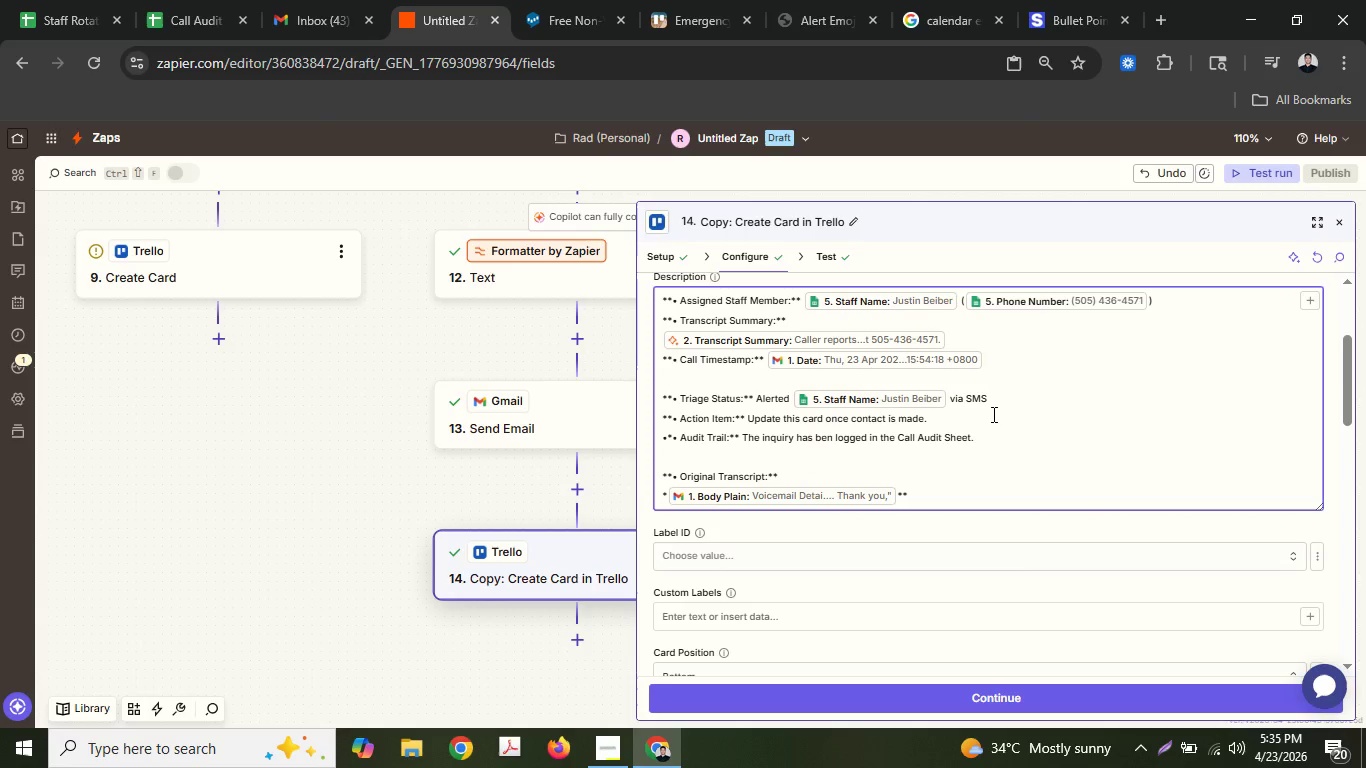 
scroll: coordinate [991, 414], scroll_direction: up, amount: 1.0
 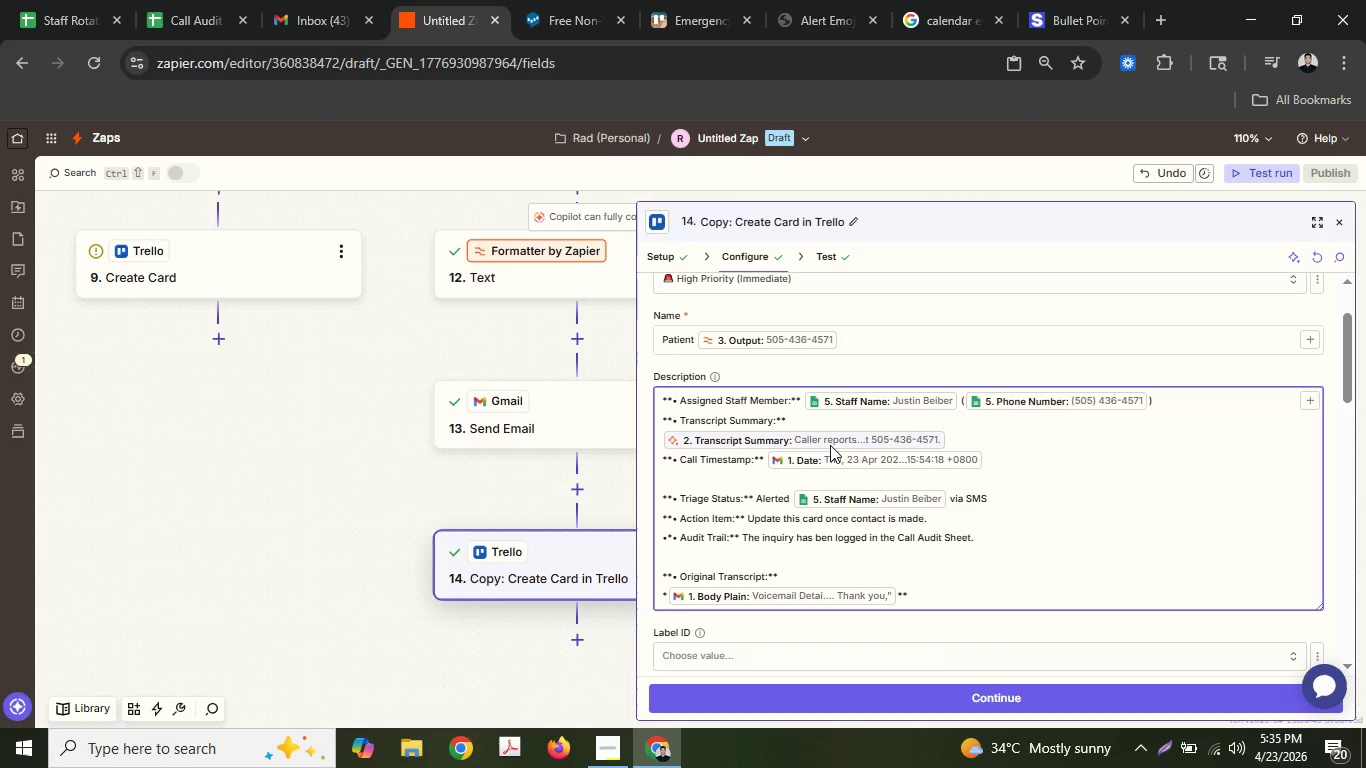 
scroll: coordinate [830, 445], scroll_direction: down, amount: 1.0
 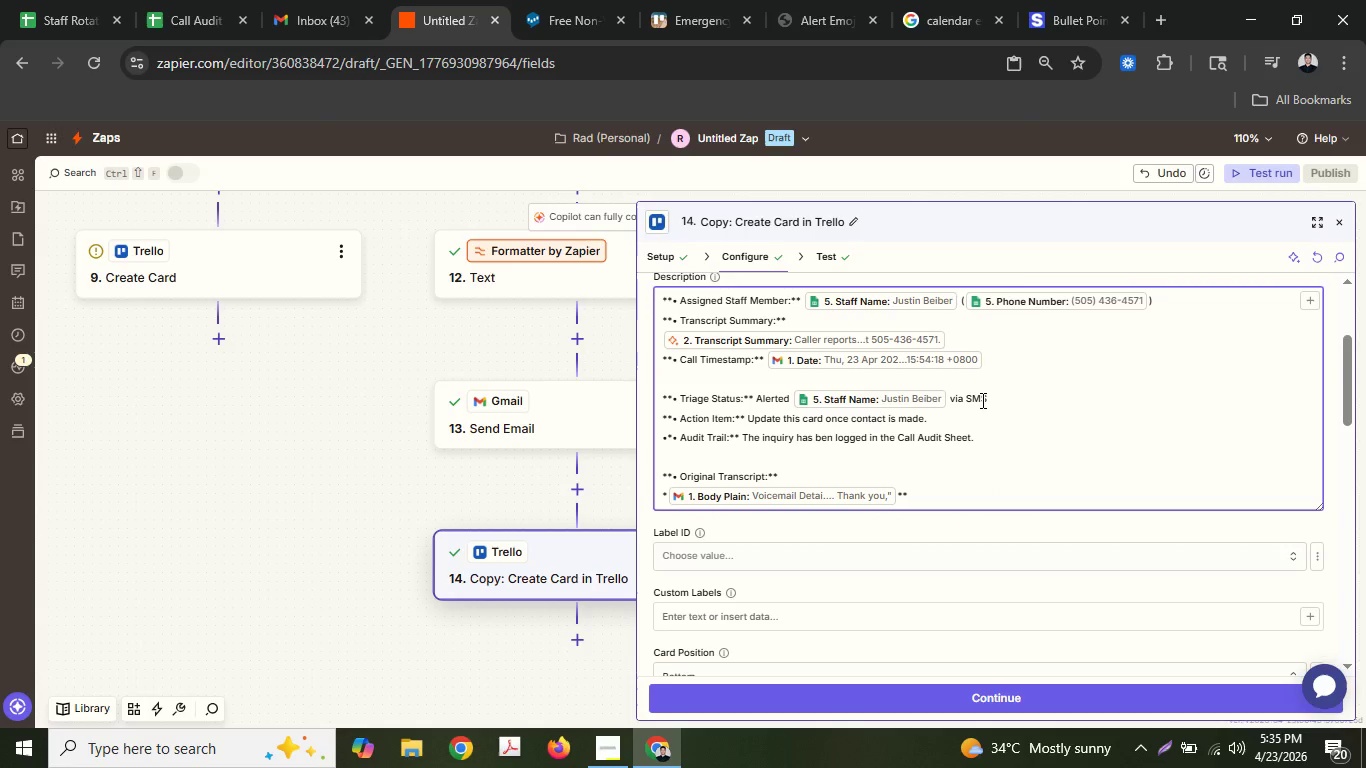 
left_click_drag(start_coordinate=[1001, 400], to_coordinate=[759, 392])
 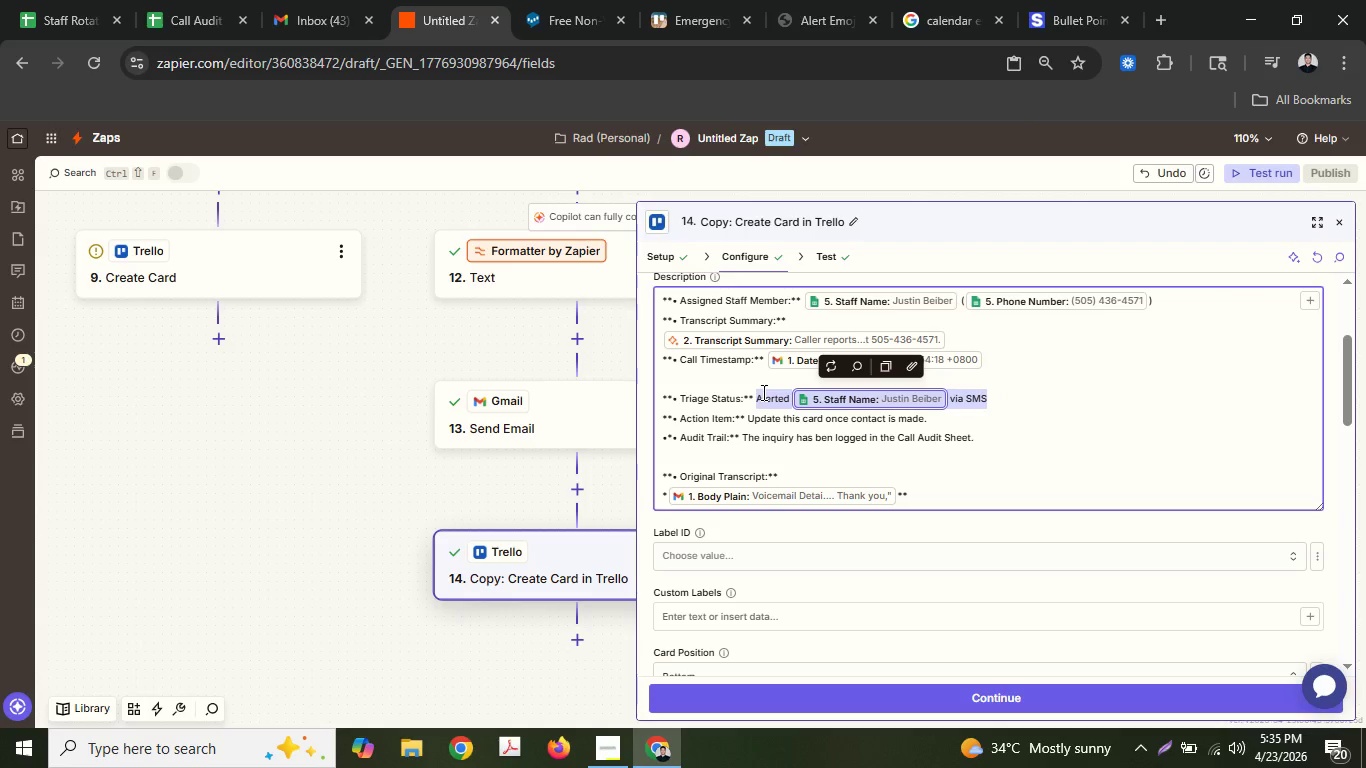 
key(Control+ControlLeft)
 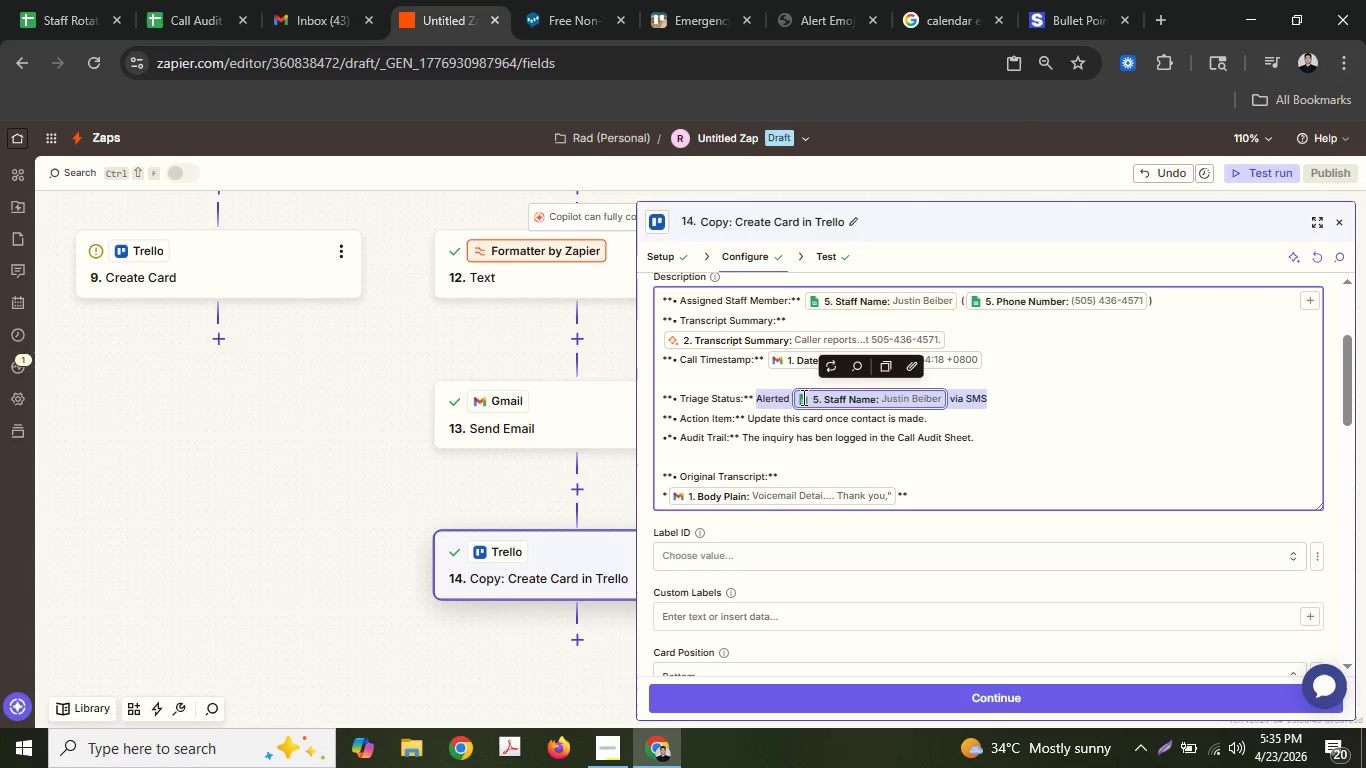 
key(Control+V)
 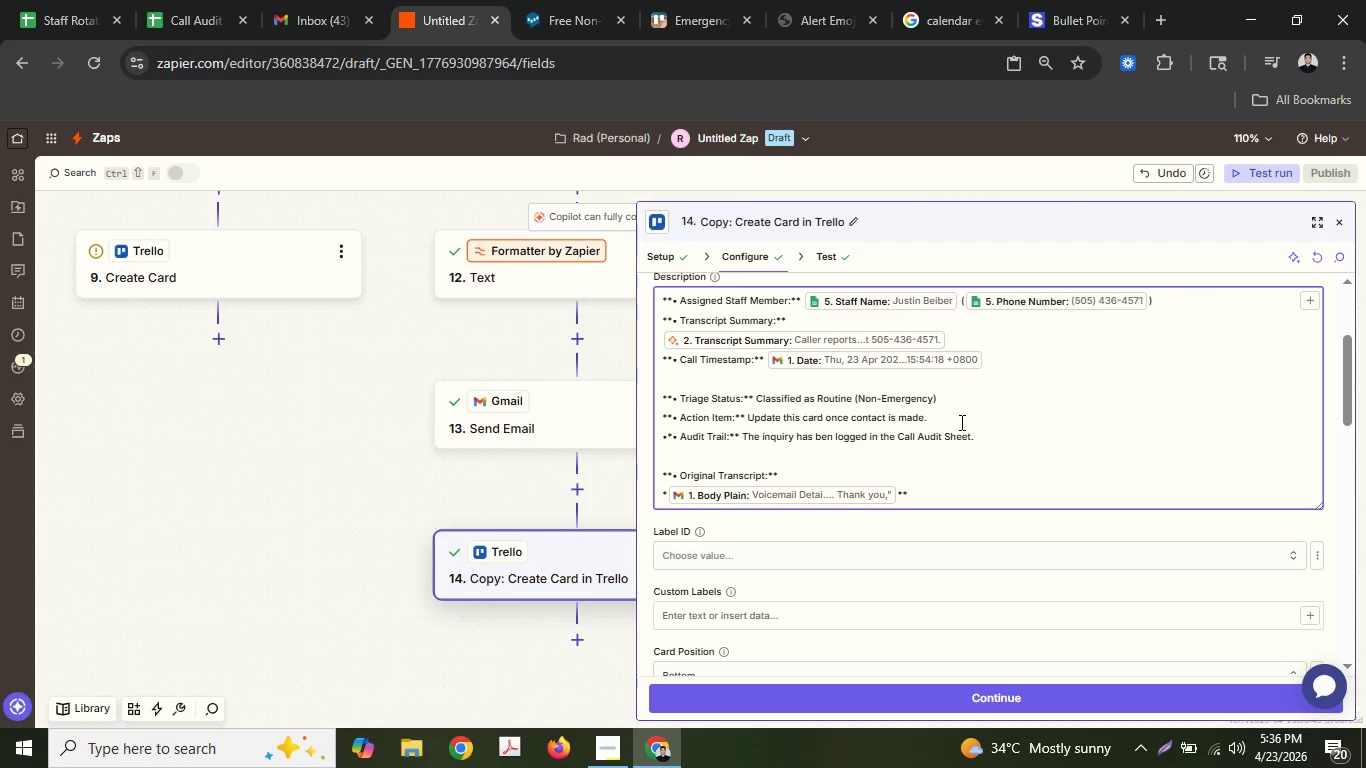 
wait(6.62)
 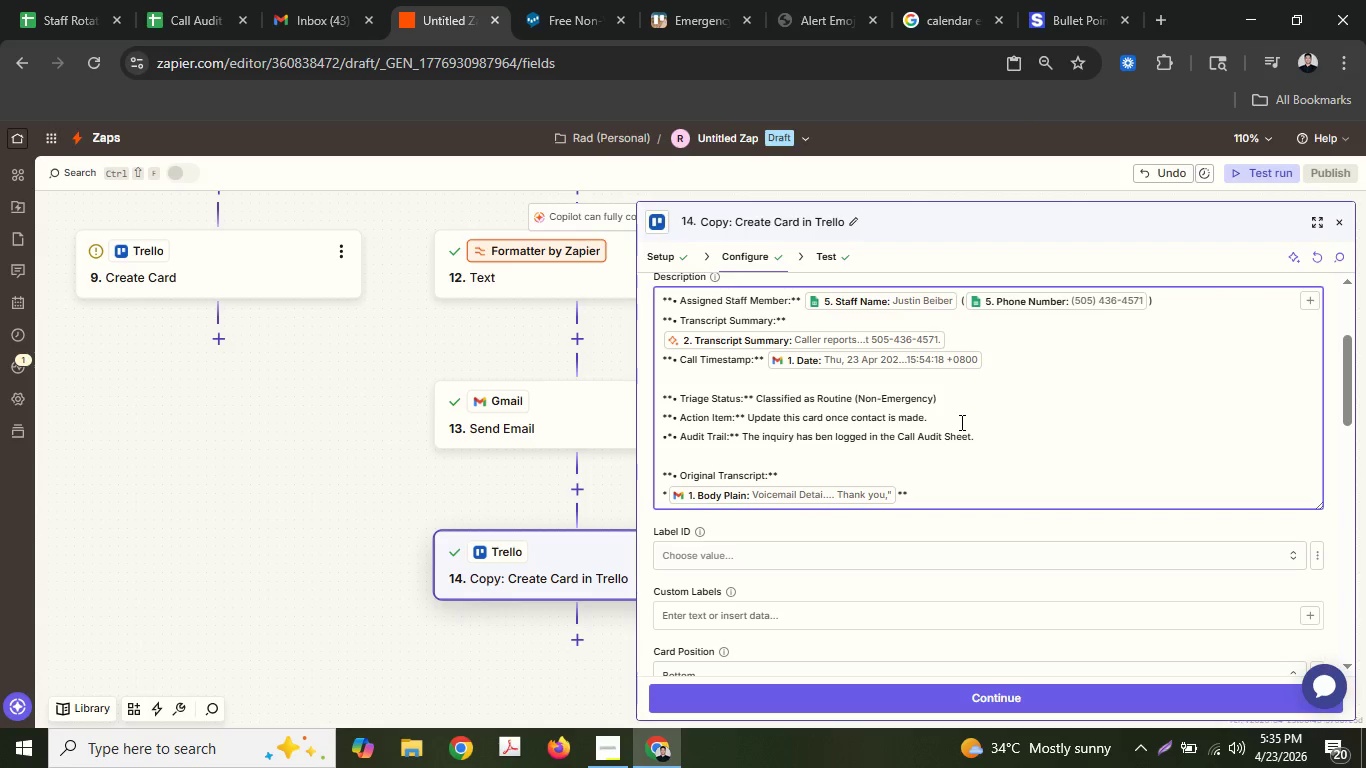 
left_click_drag(start_coordinate=[945, 418], to_coordinate=[748, 414])
 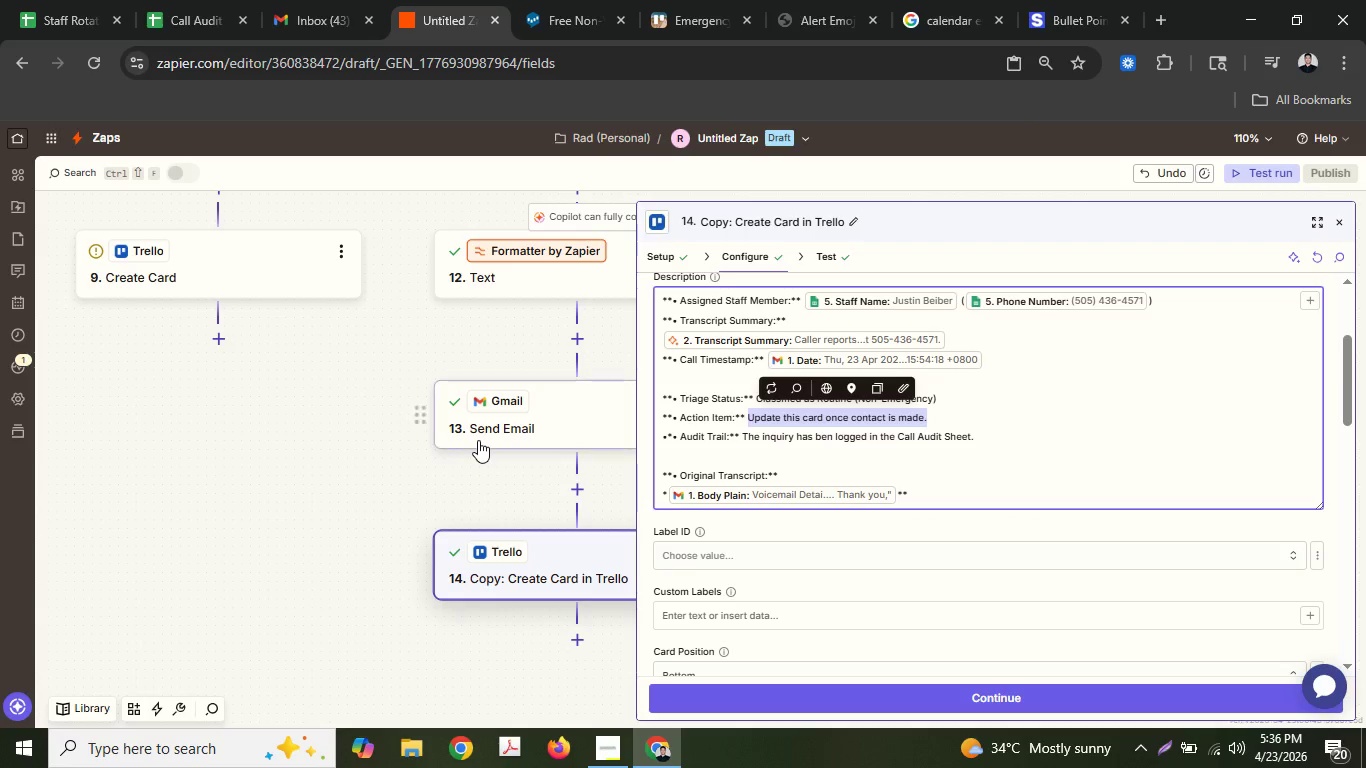 
left_click([491, 430])
 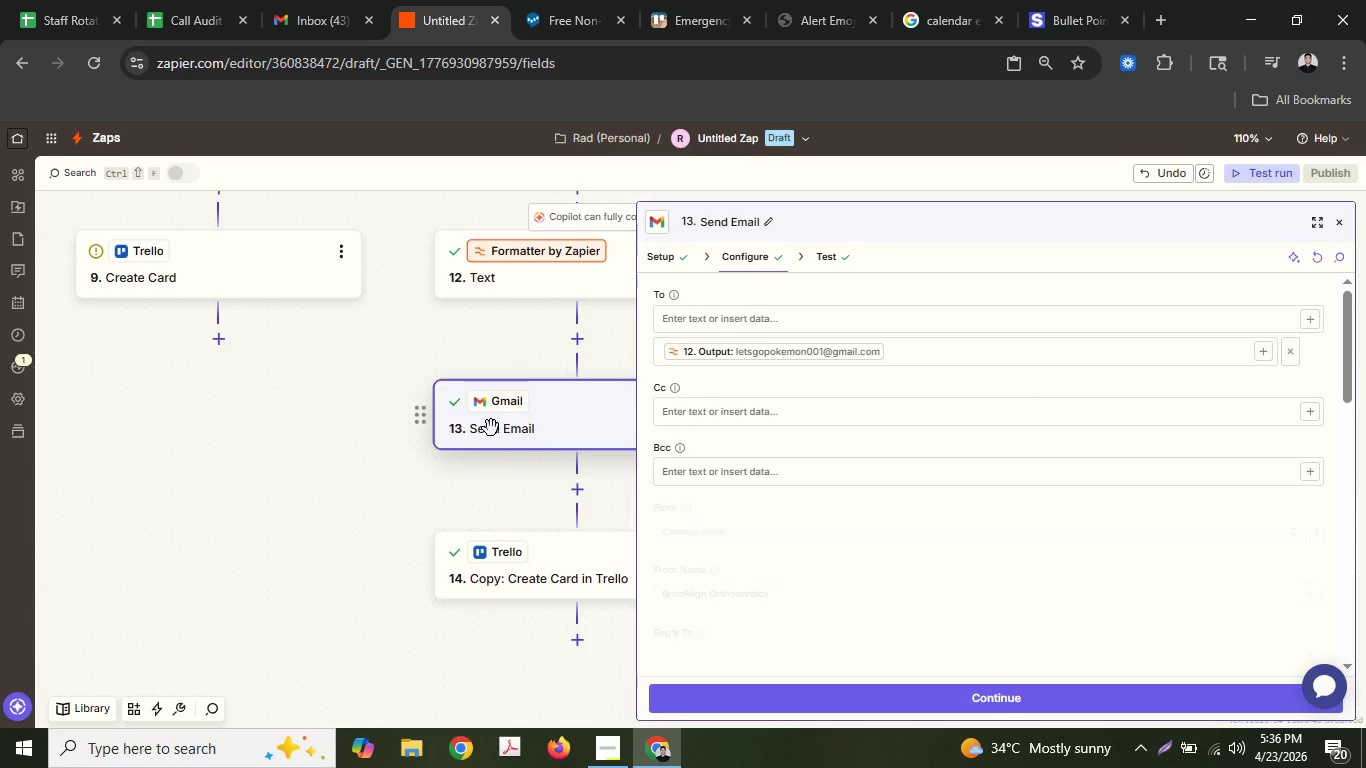 
scroll: coordinate [825, 507], scroll_direction: down, amount: 6.0
 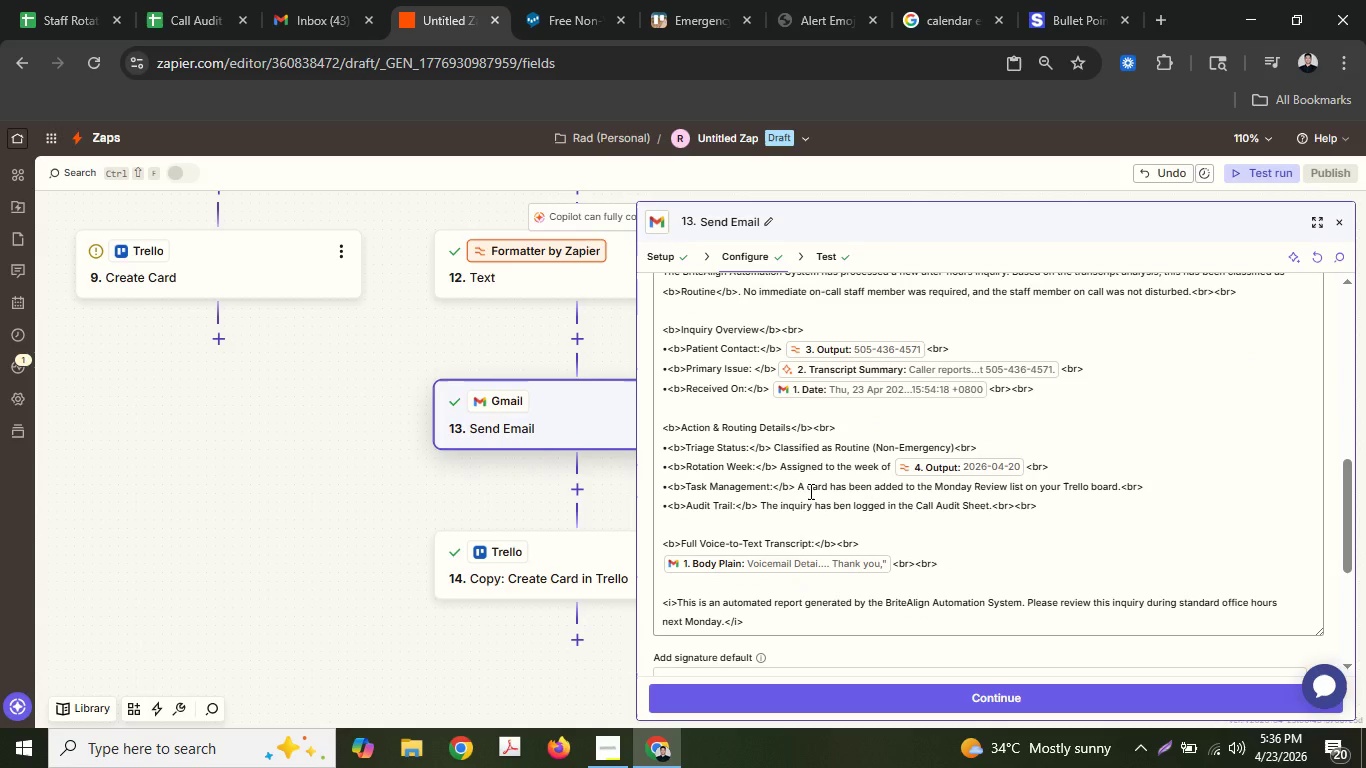 
scroll: coordinate [810, 487], scroll_direction: up, amount: 2.0
 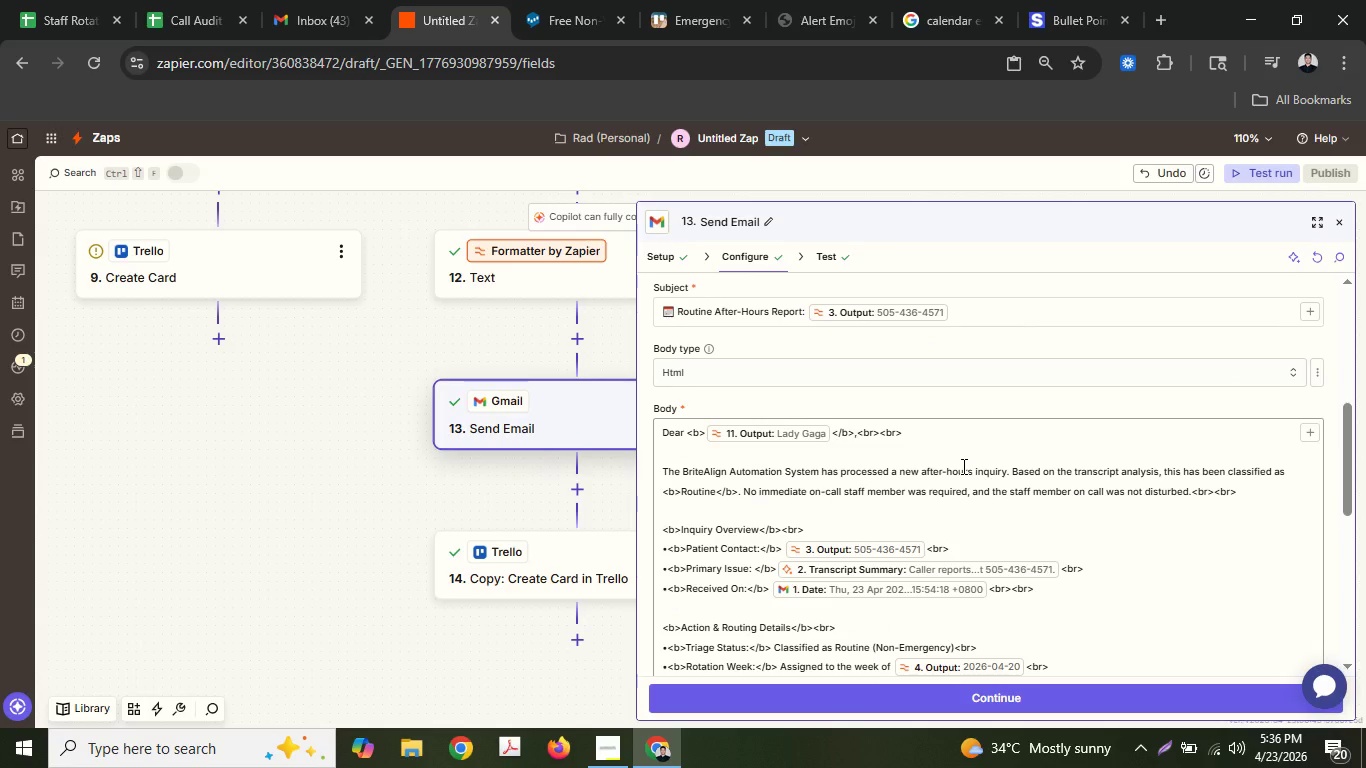 
scroll: coordinate [962, 466], scroll_direction: down, amount: 2.0
 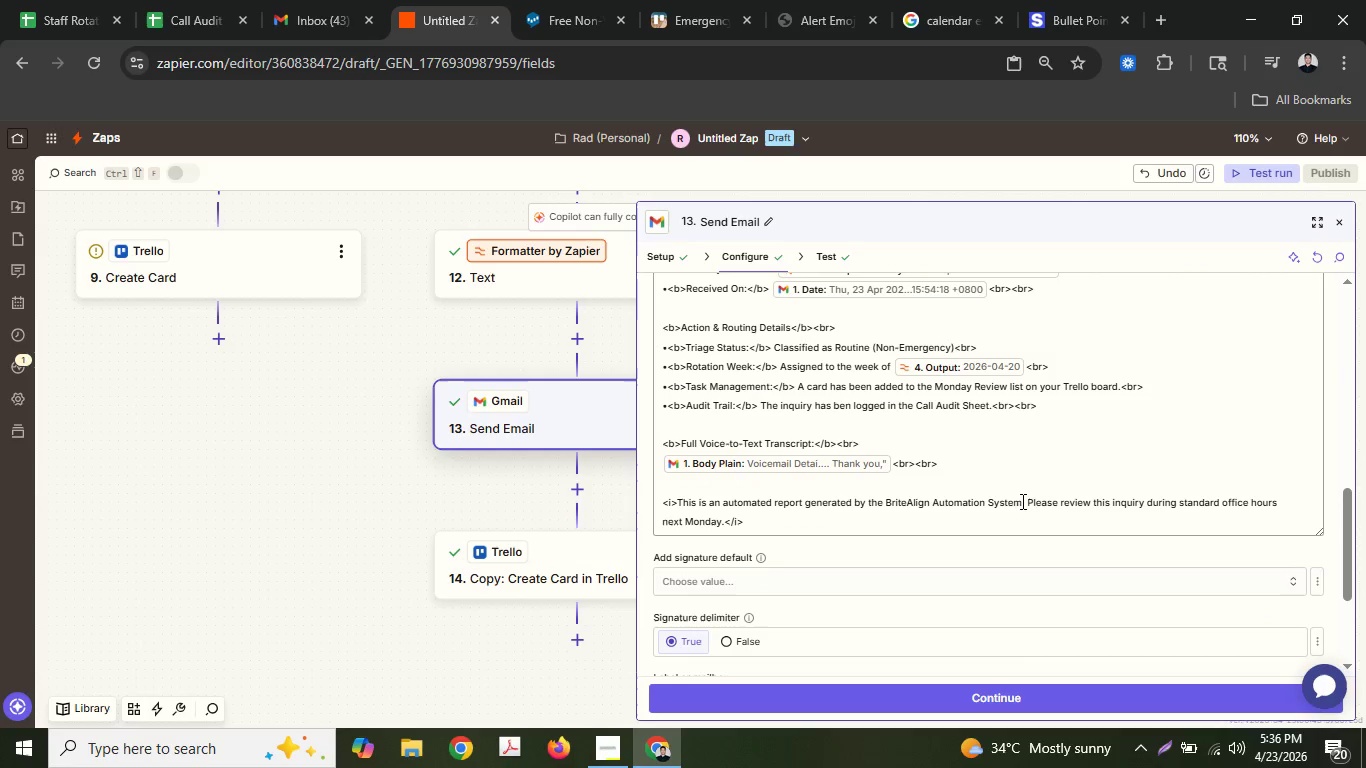 
left_click_drag(start_coordinate=[1026, 500], to_coordinate=[723, 516])
 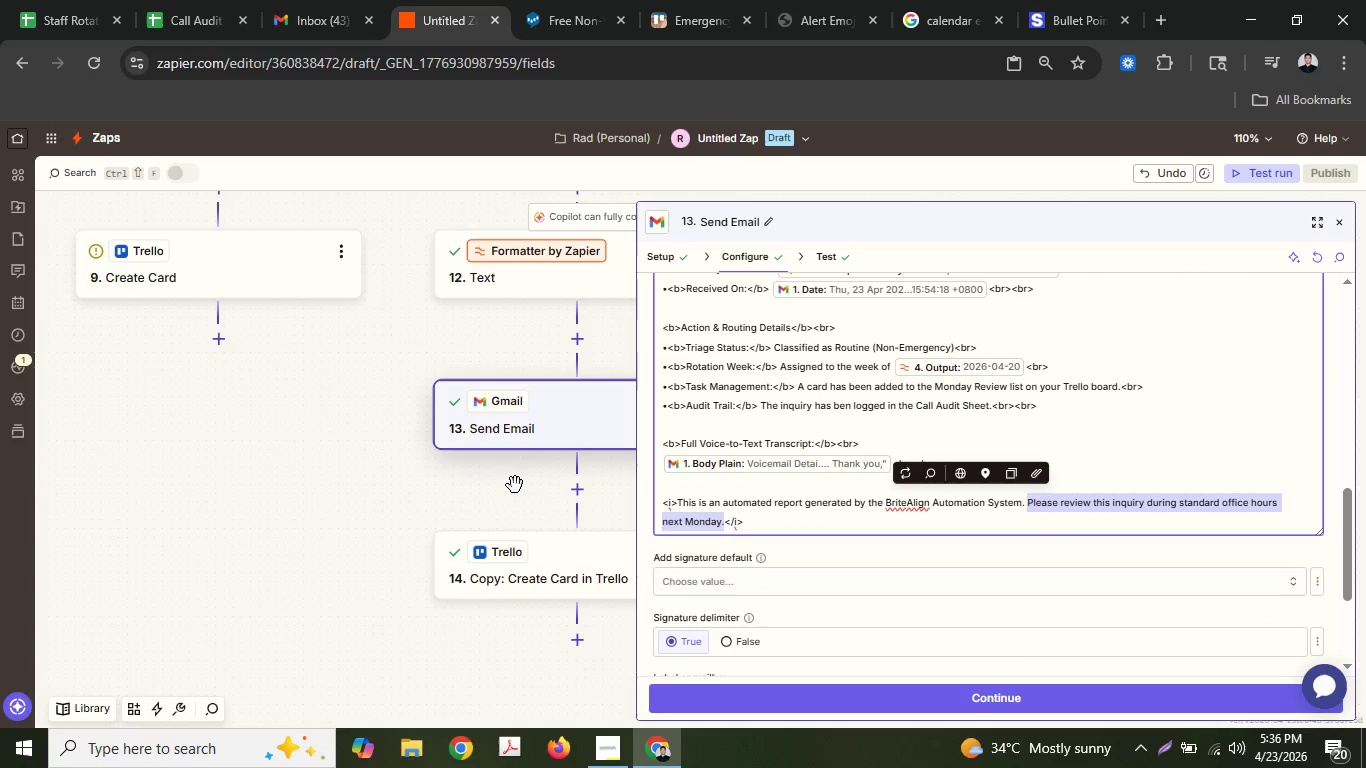 
key(Control+C)
 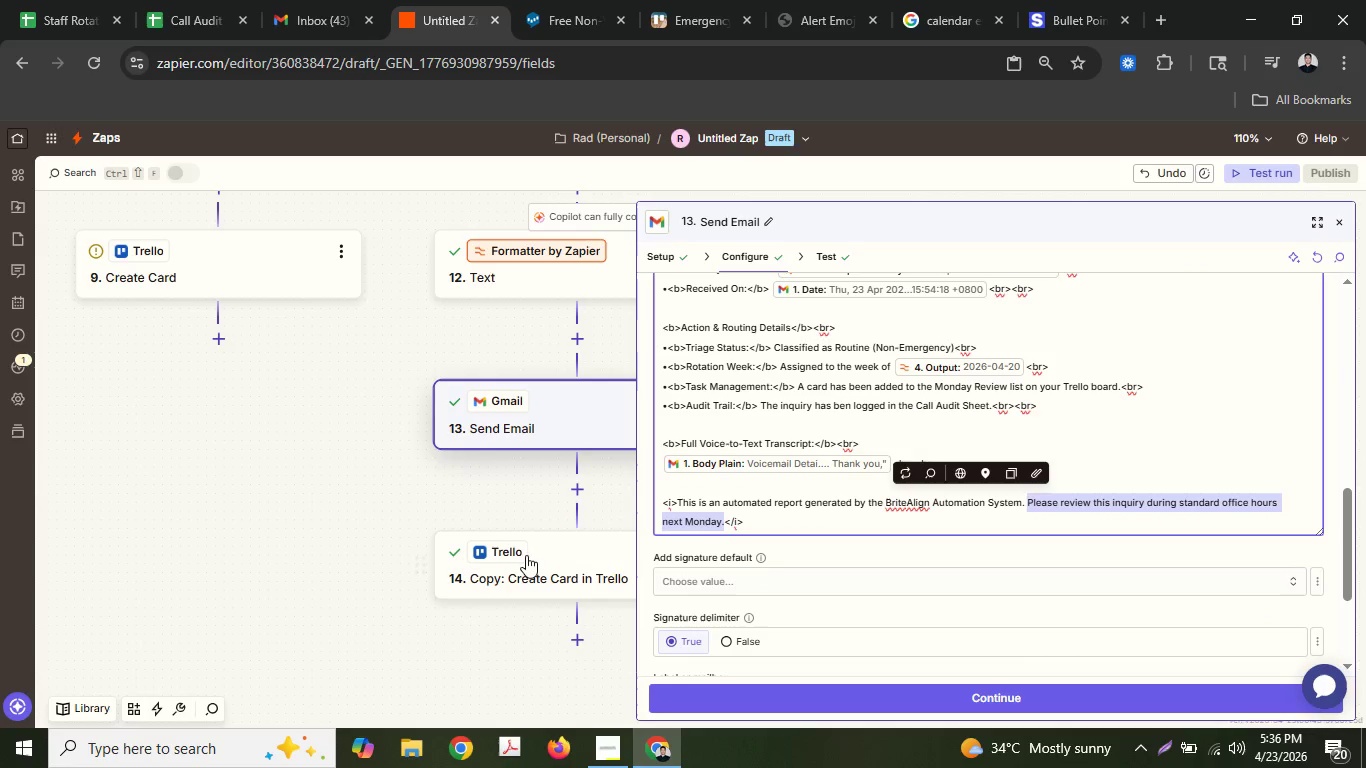 
left_click([522, 566])
 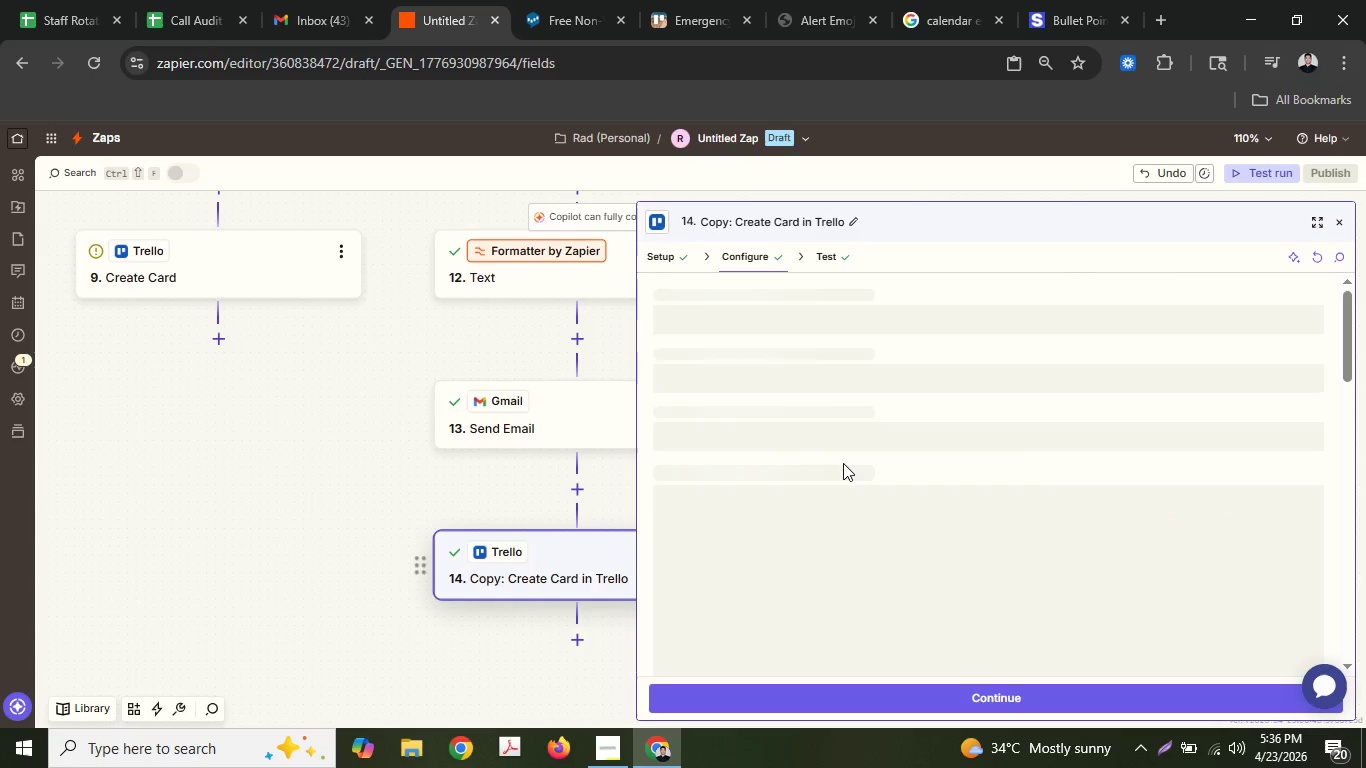 
scroll: coordinate [843, 463], scroll_direction: down, amount: 2.0
 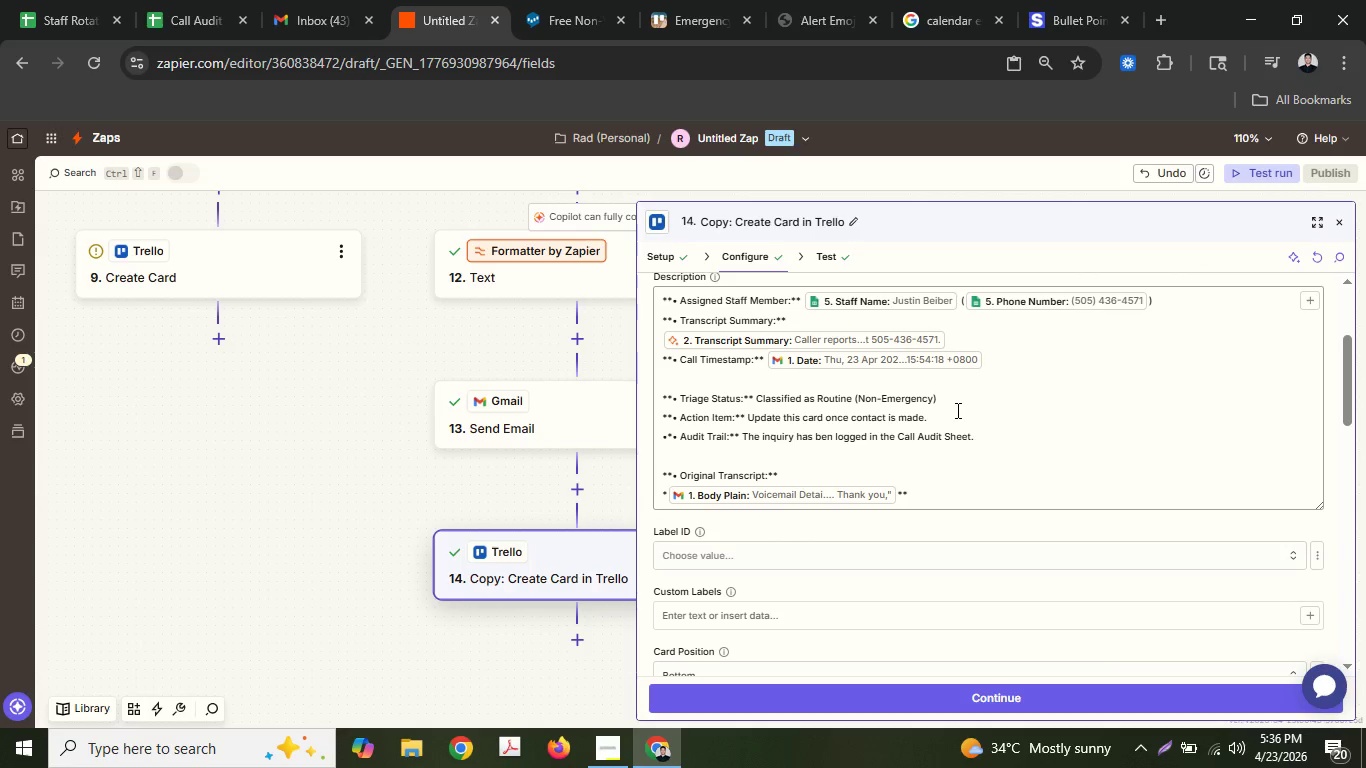 
left_click_drag(start_coordinate=[946, 418], to_coordinate=[749, 412])
 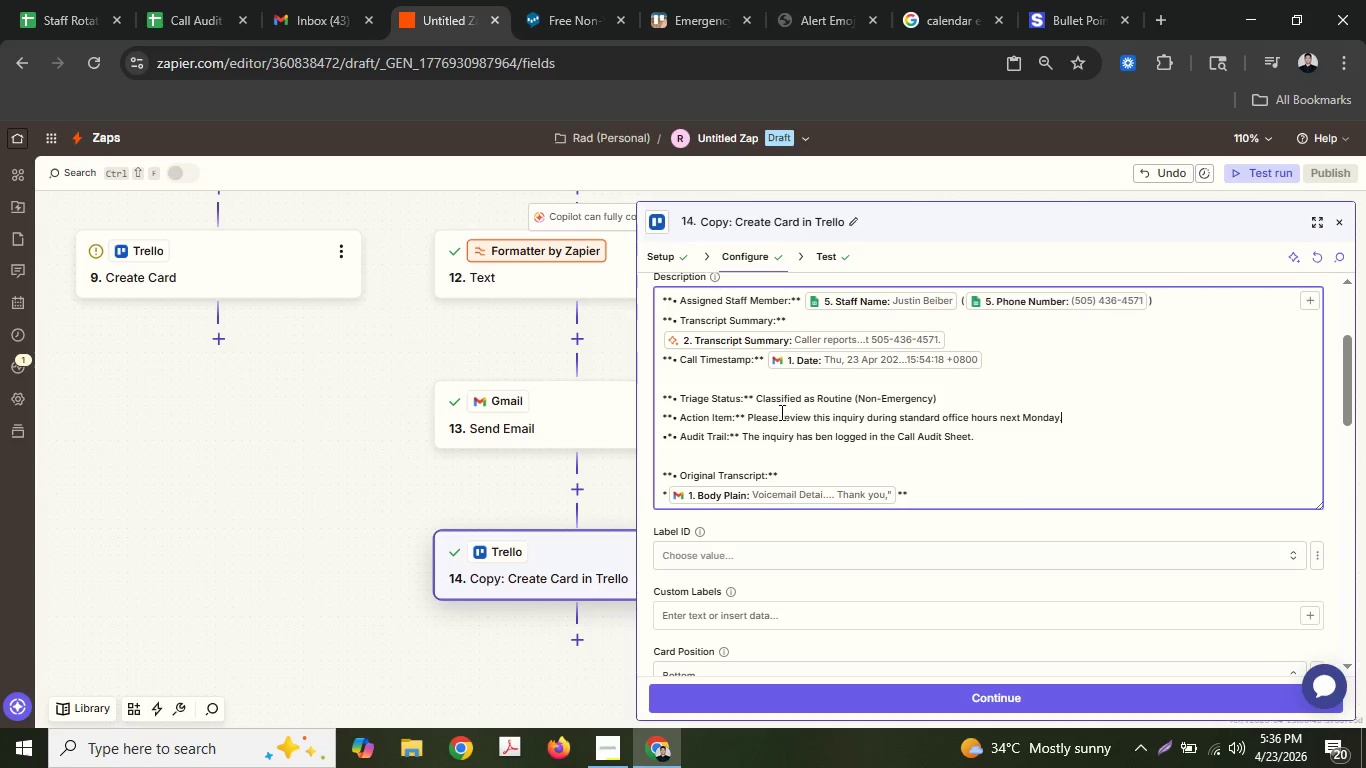 
key(Control+ControlLeft)
 